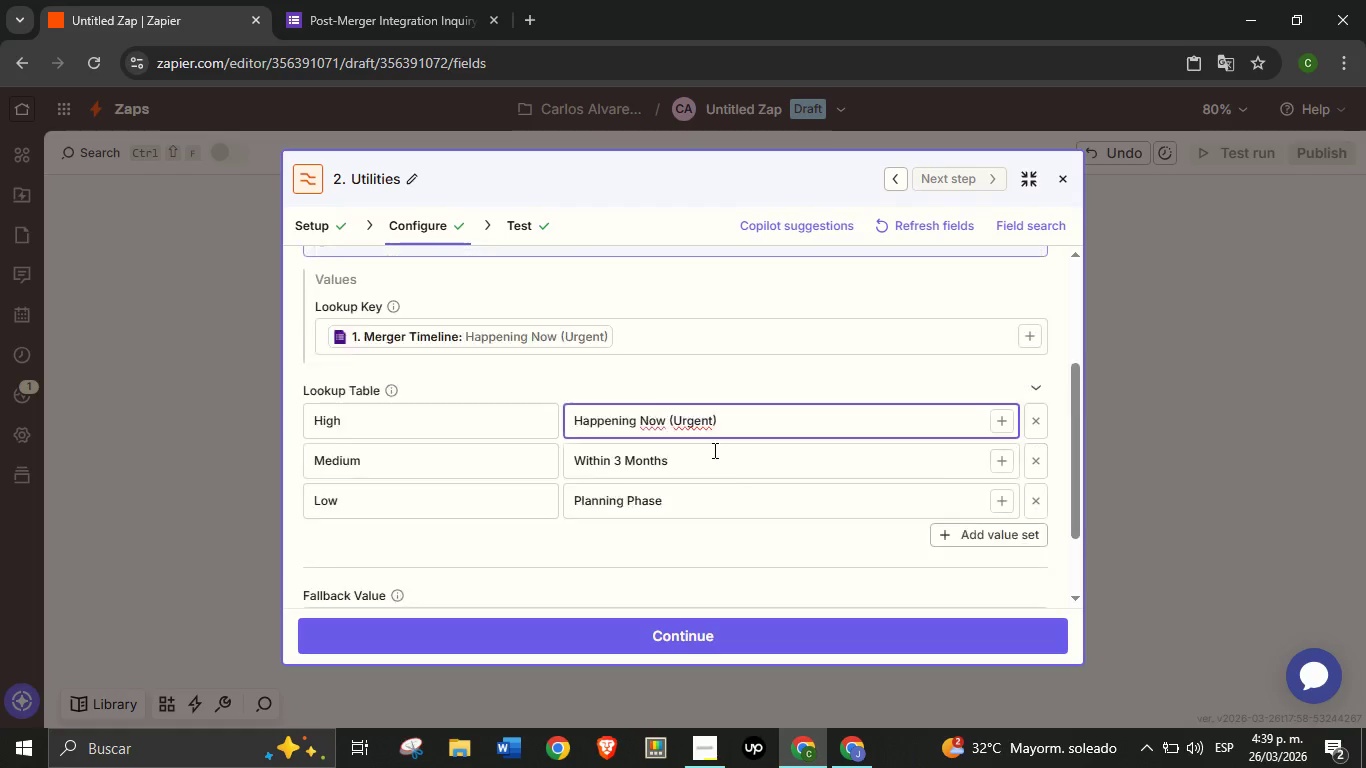 
scroll: coordinate [688, 400], scroll_direction: up, amount: 1.0
 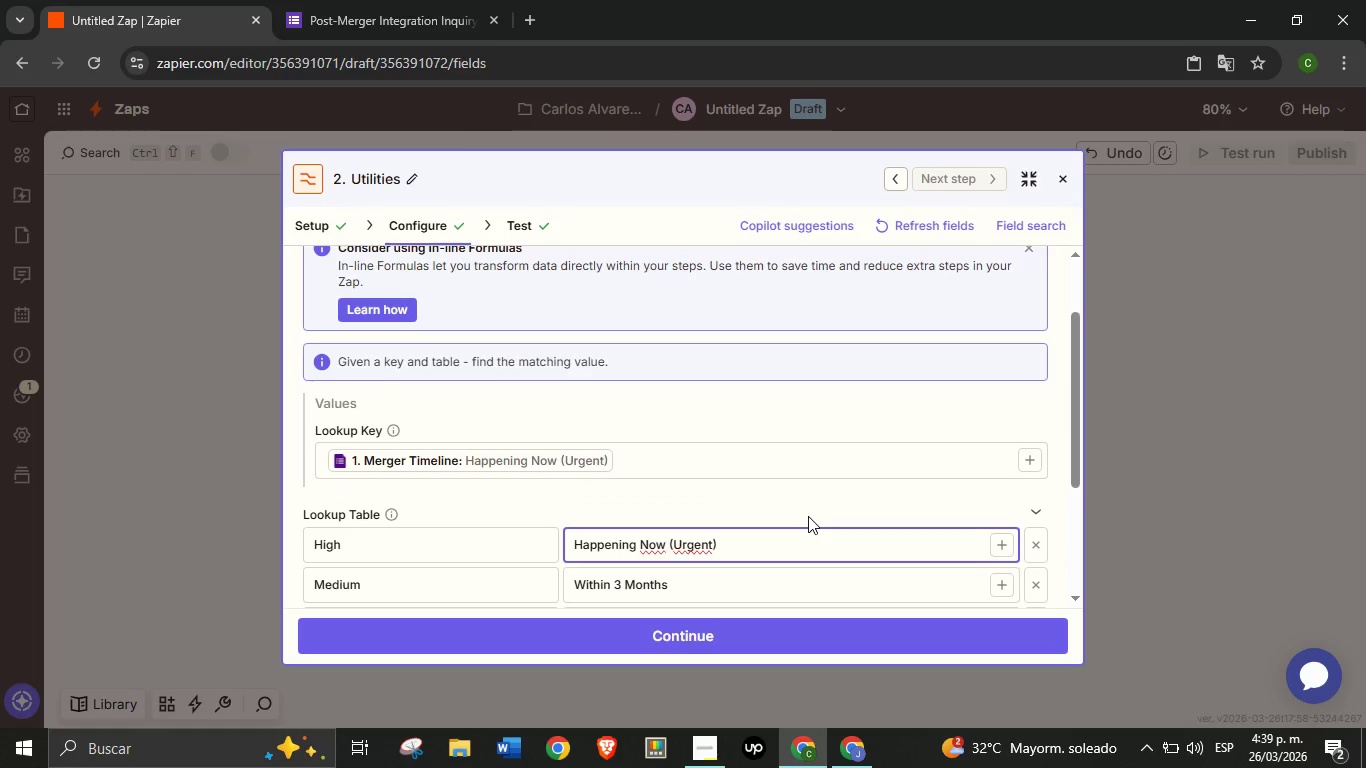 
scroll: coordinate [808, 516], scroll_direction: none, amount: 0.0
 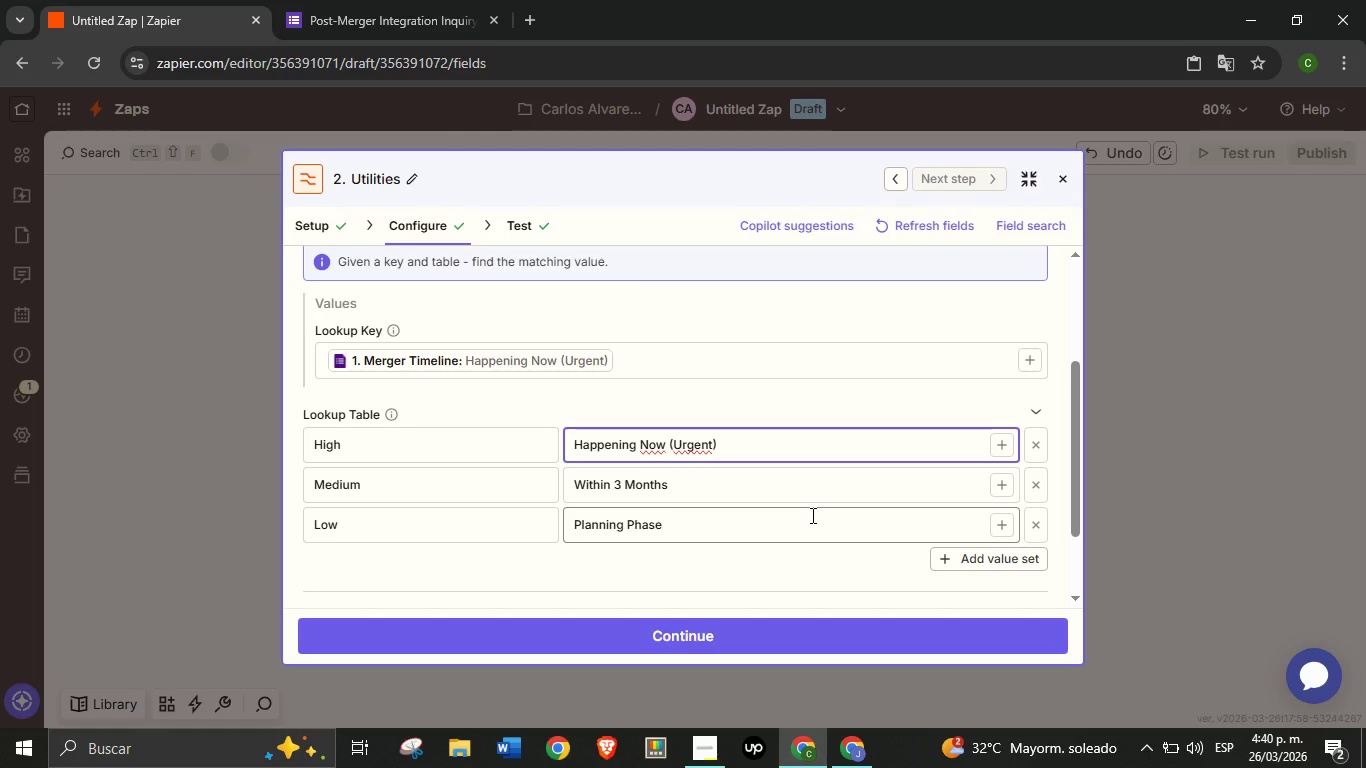 
wait(39.52)
 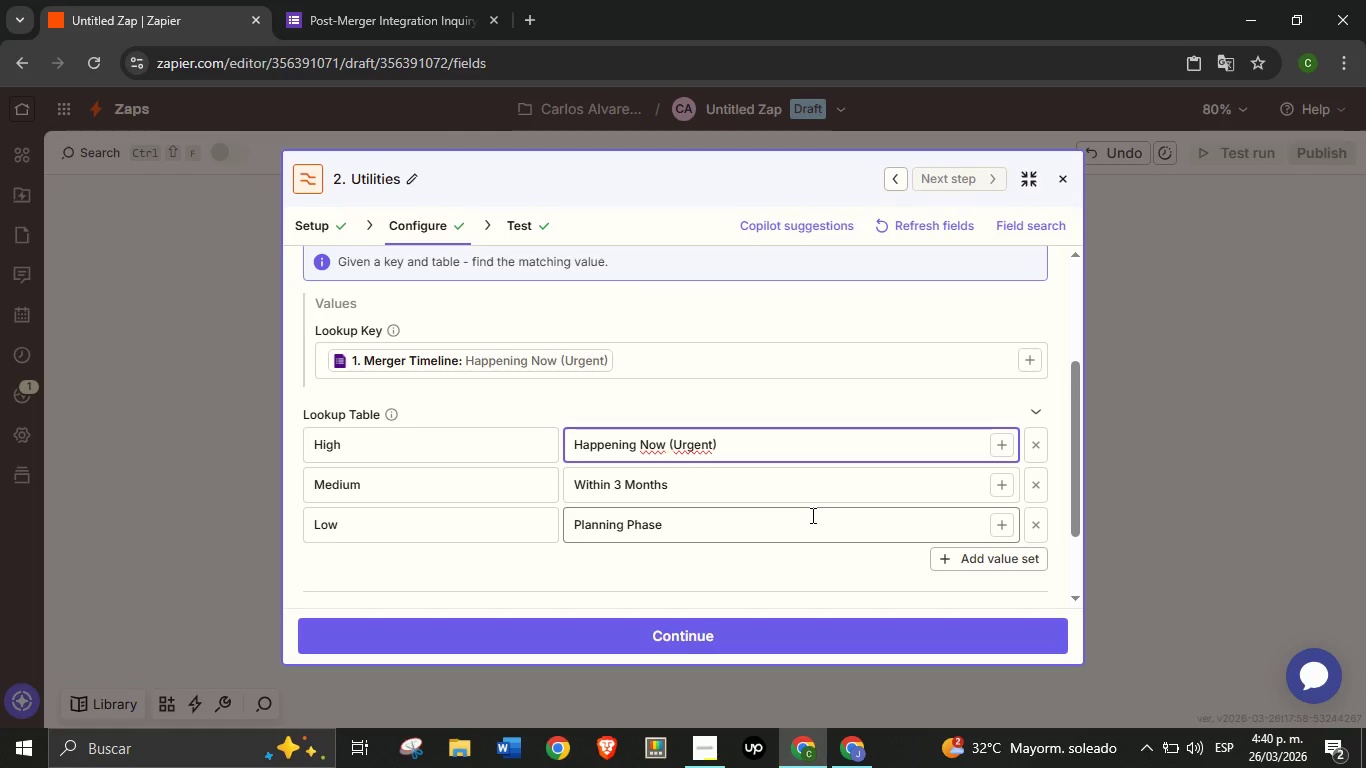 
double_click([434, 436])
 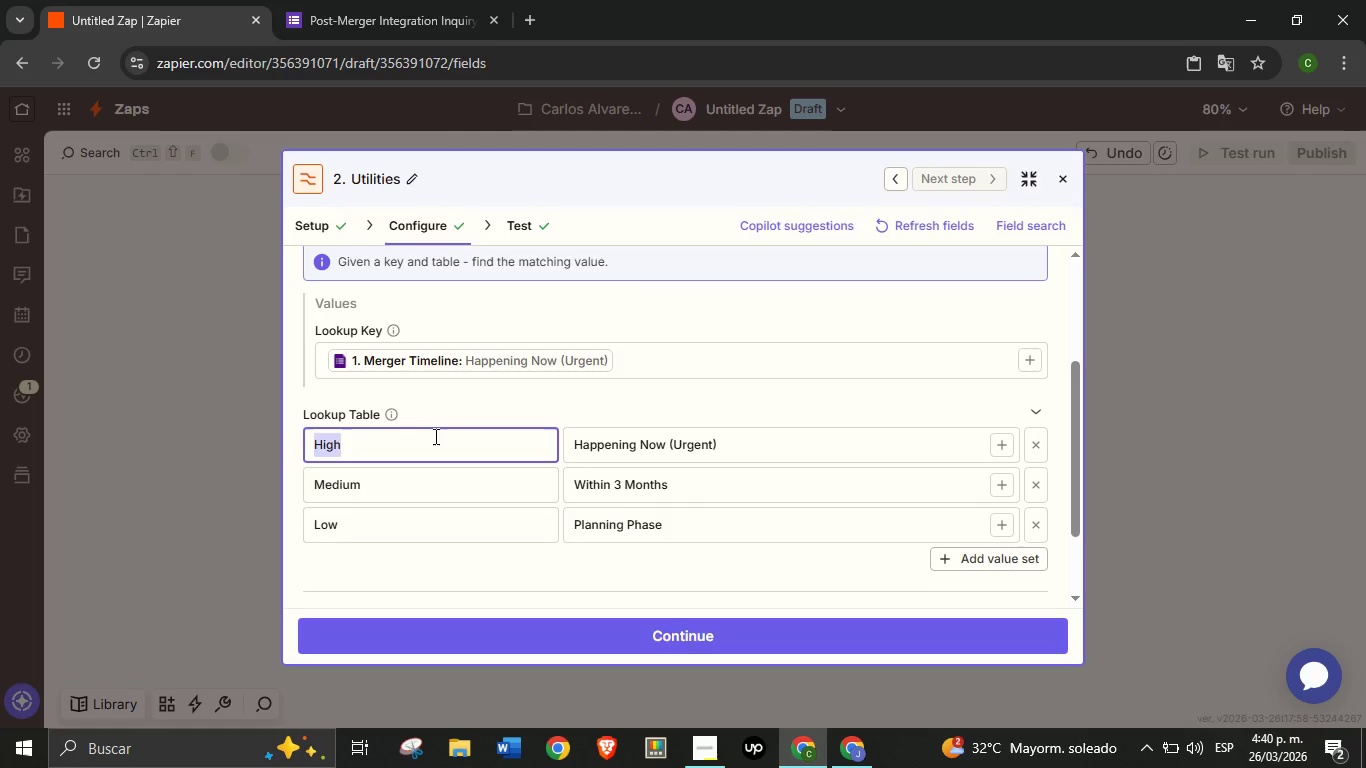 
triple_click([434, 436])
 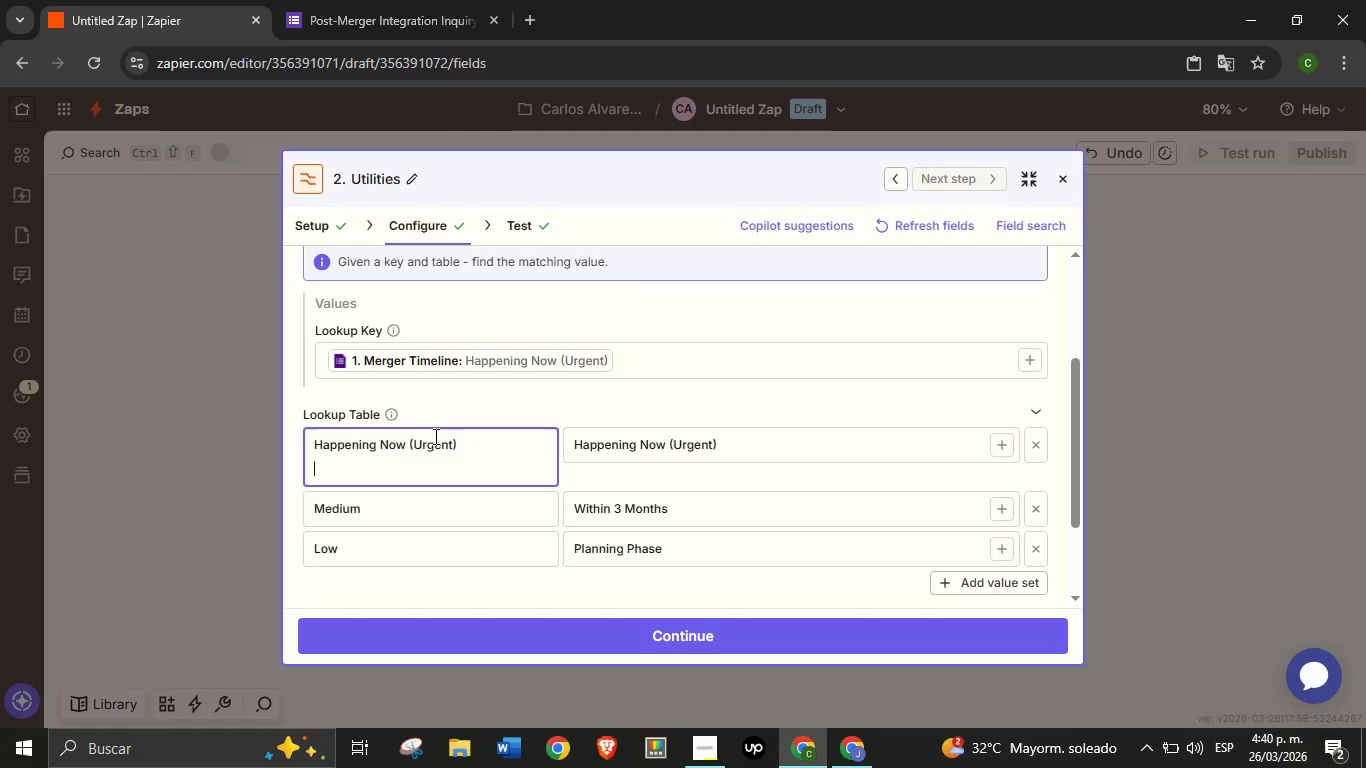 
key(Control+V)
 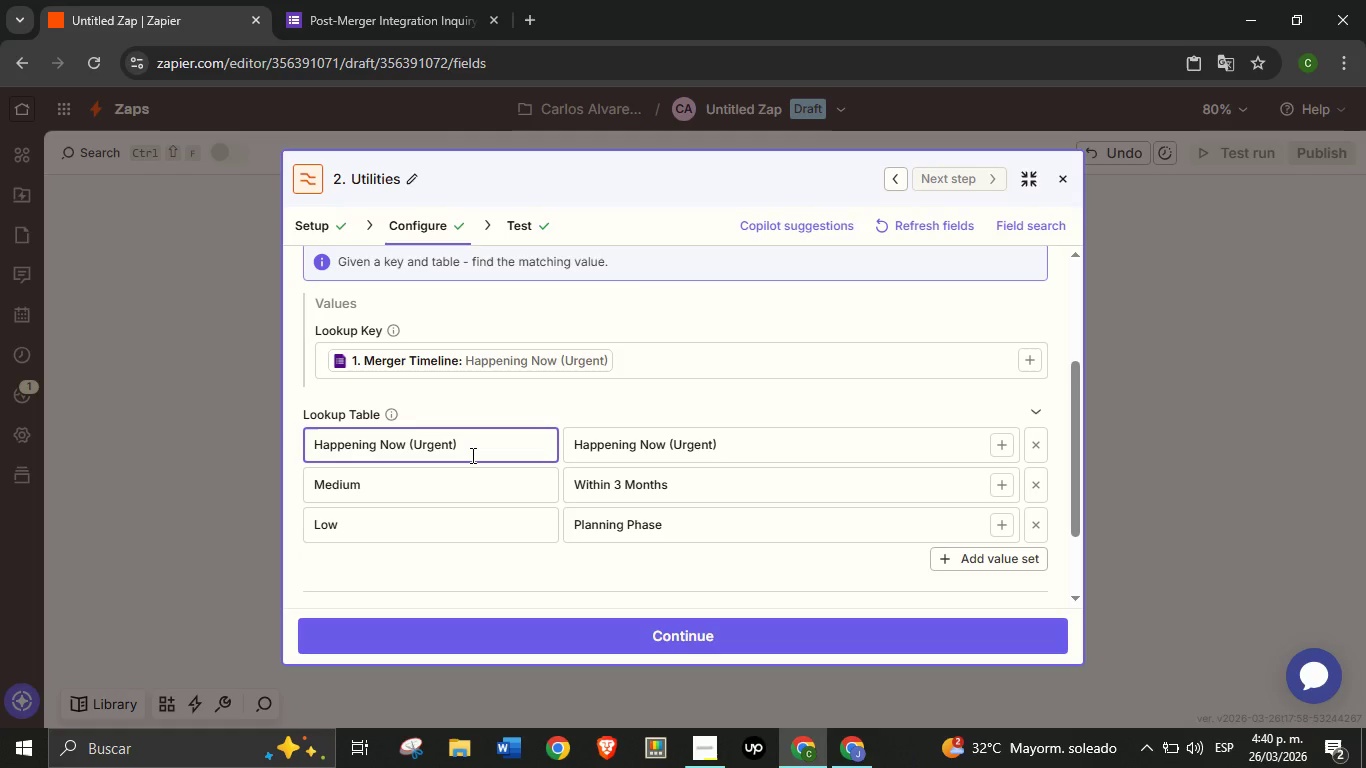 
key(Backspace)
 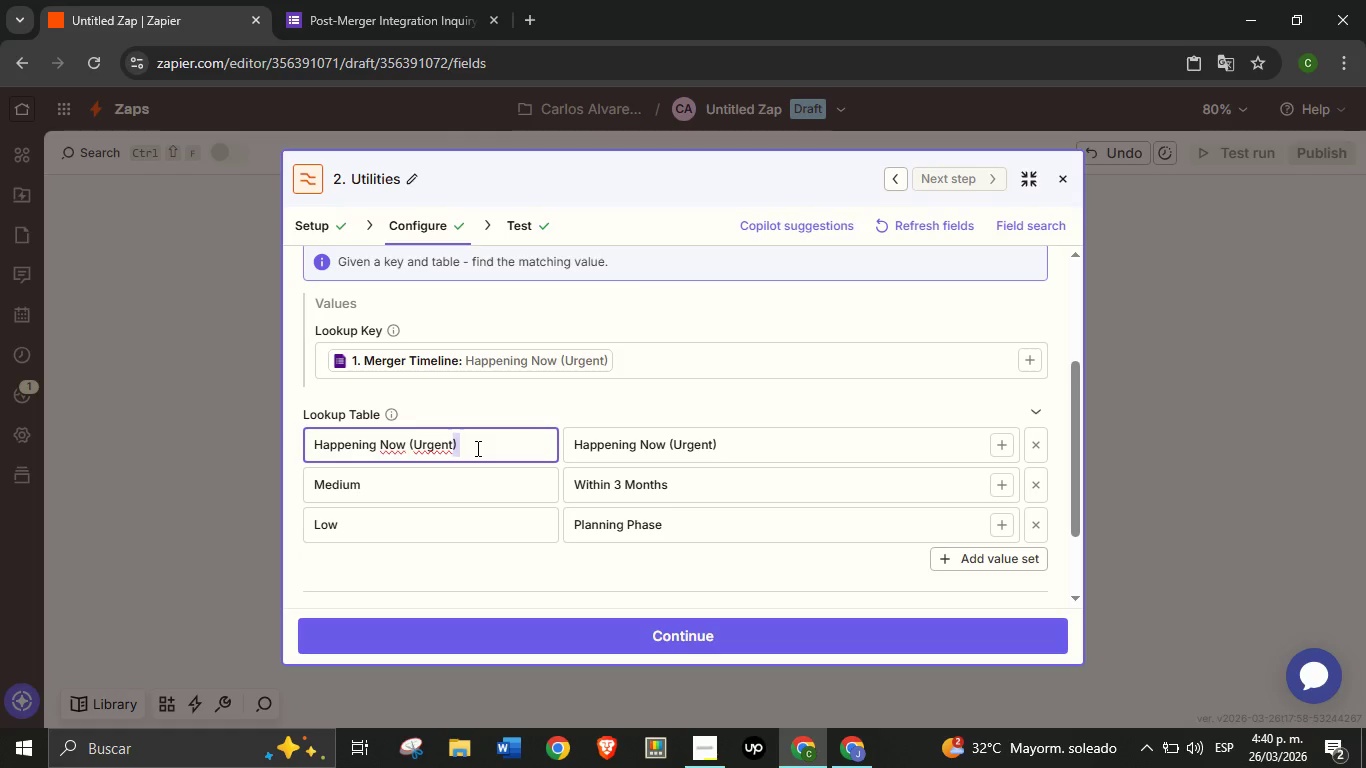 
double_click([476, 448])
 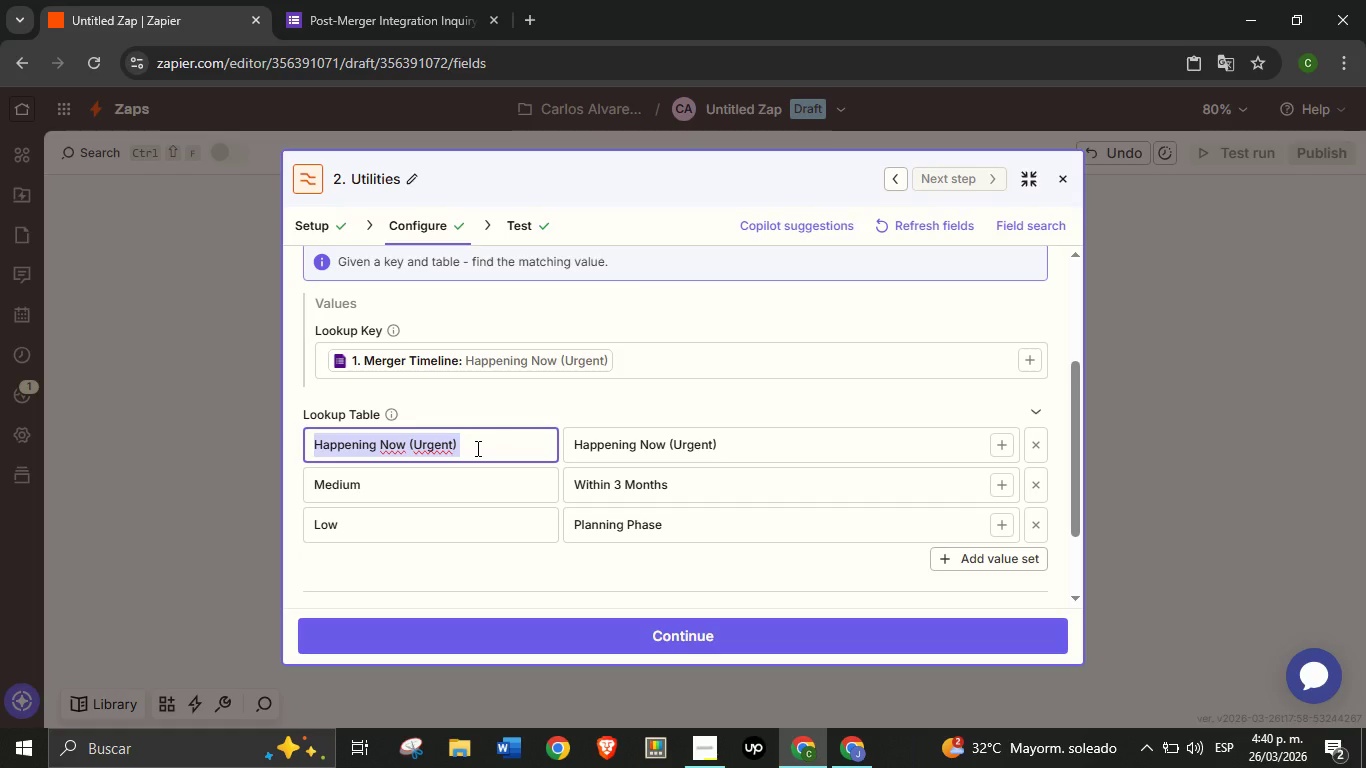 
triple_click([476, 448])
 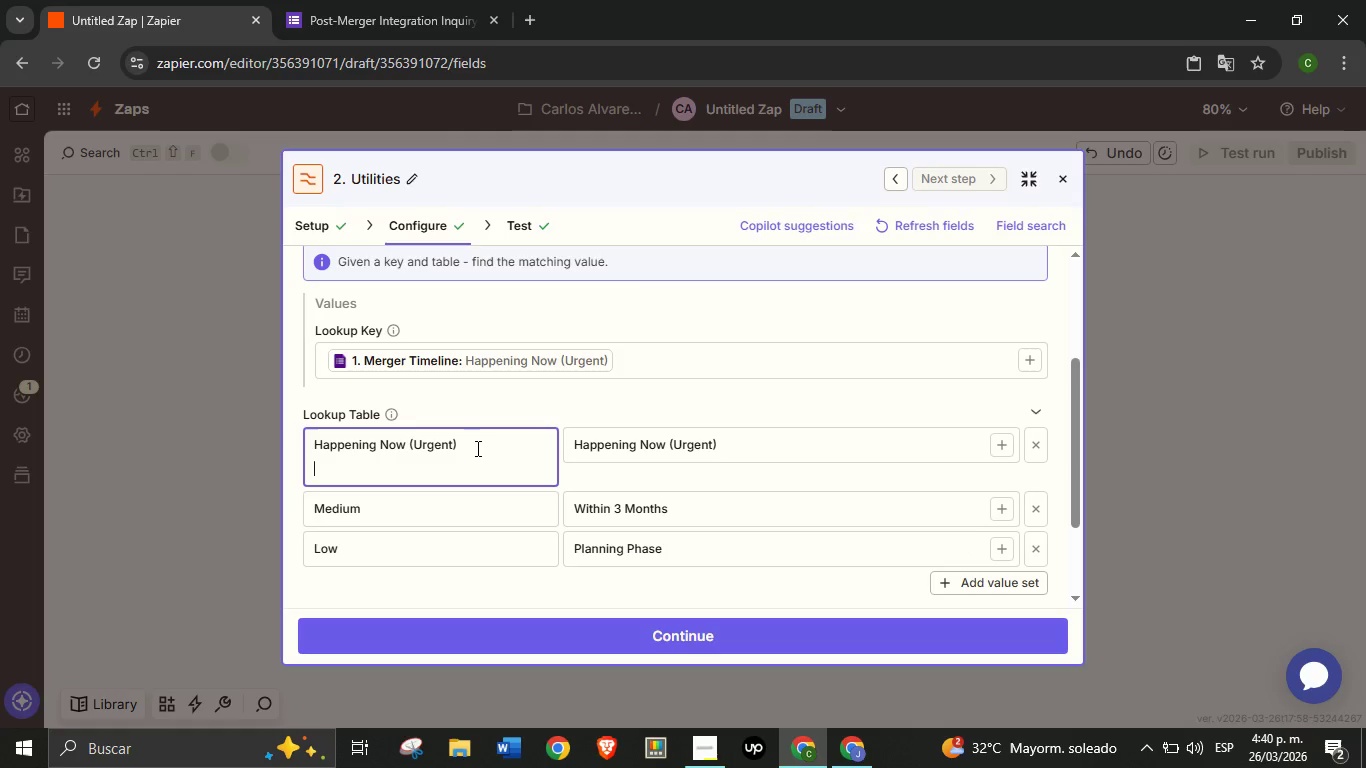 
key(Control+V)
 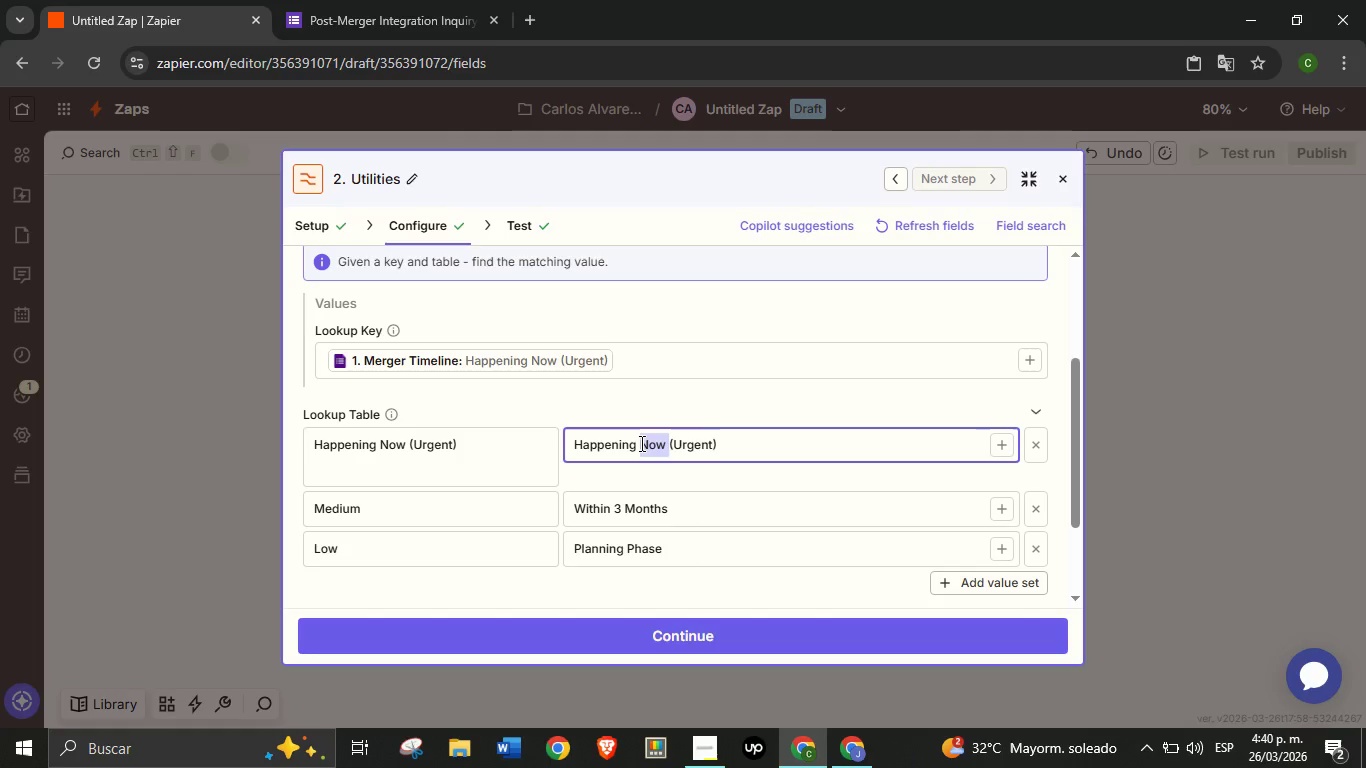 
double_click([640, 443])
 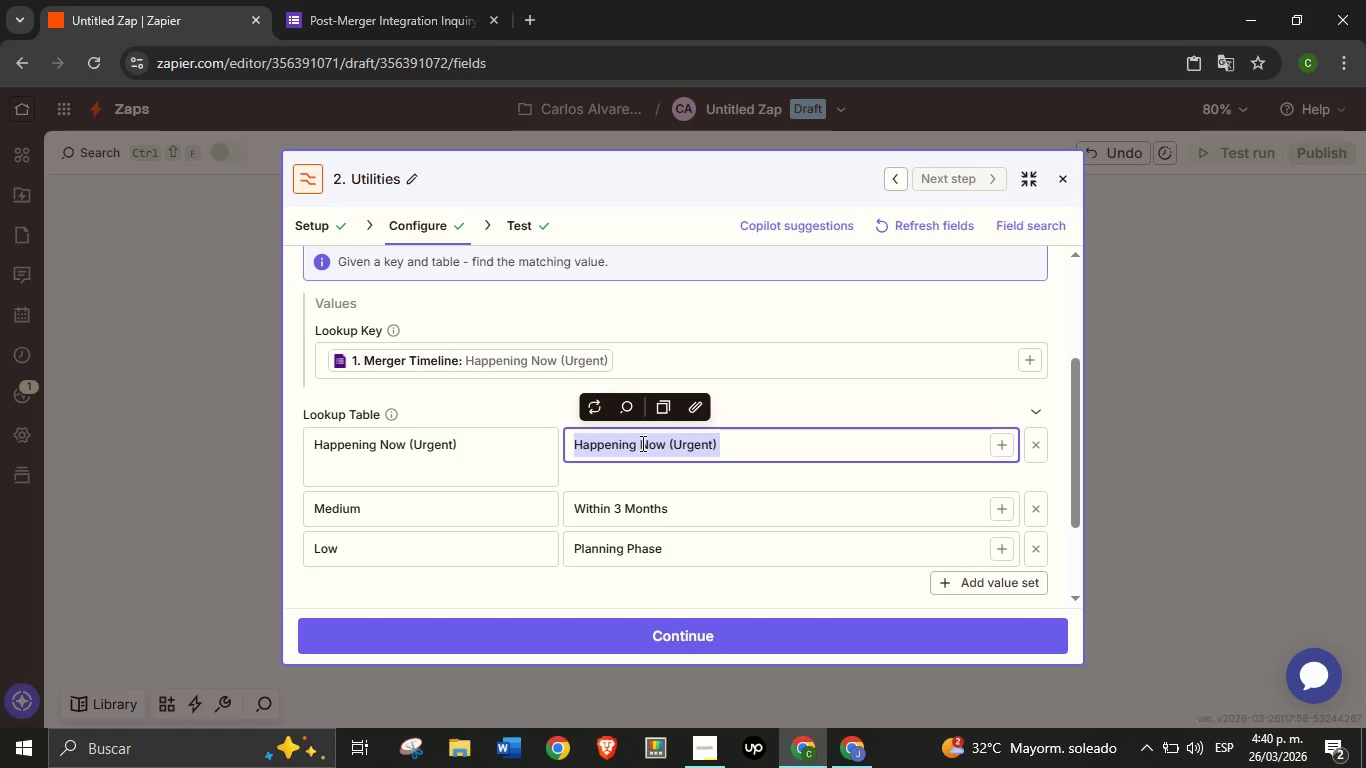 
triple_click([640, 443])
 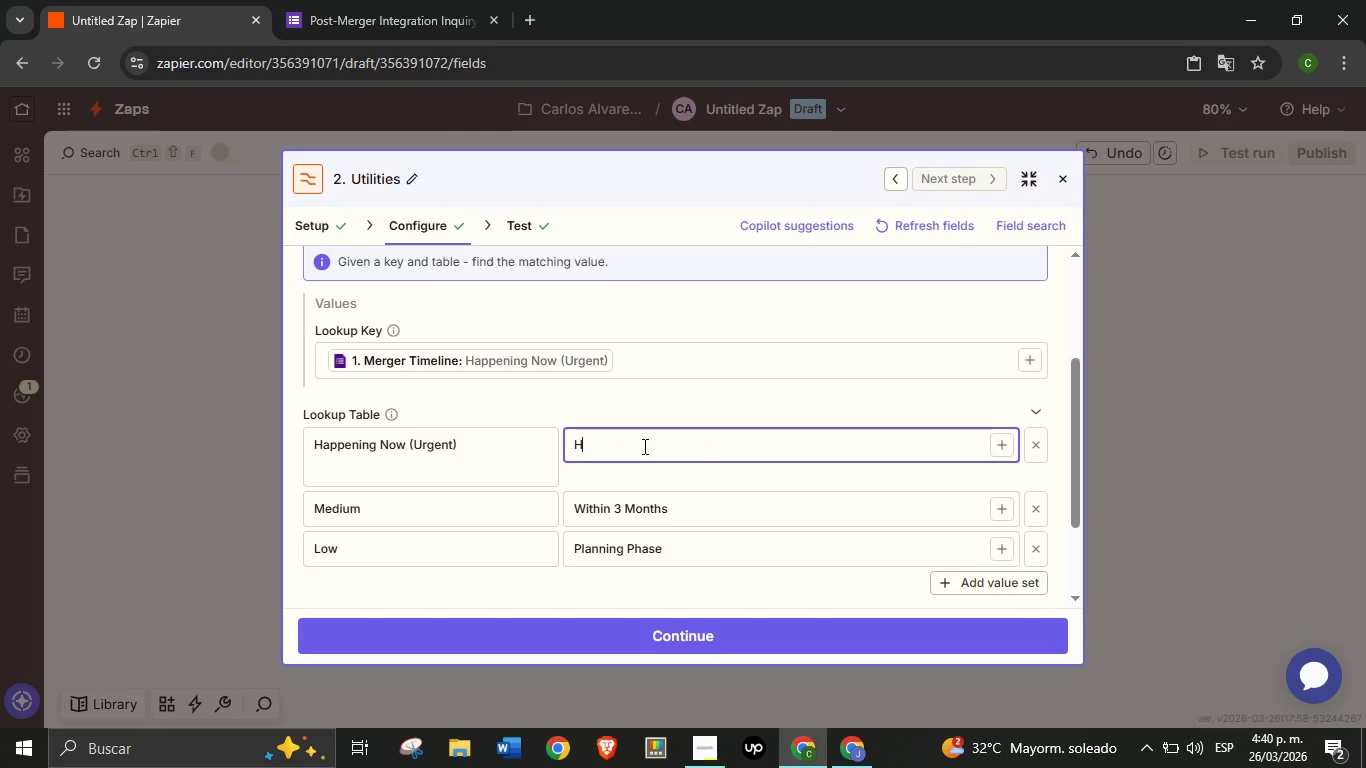 
type(High)
 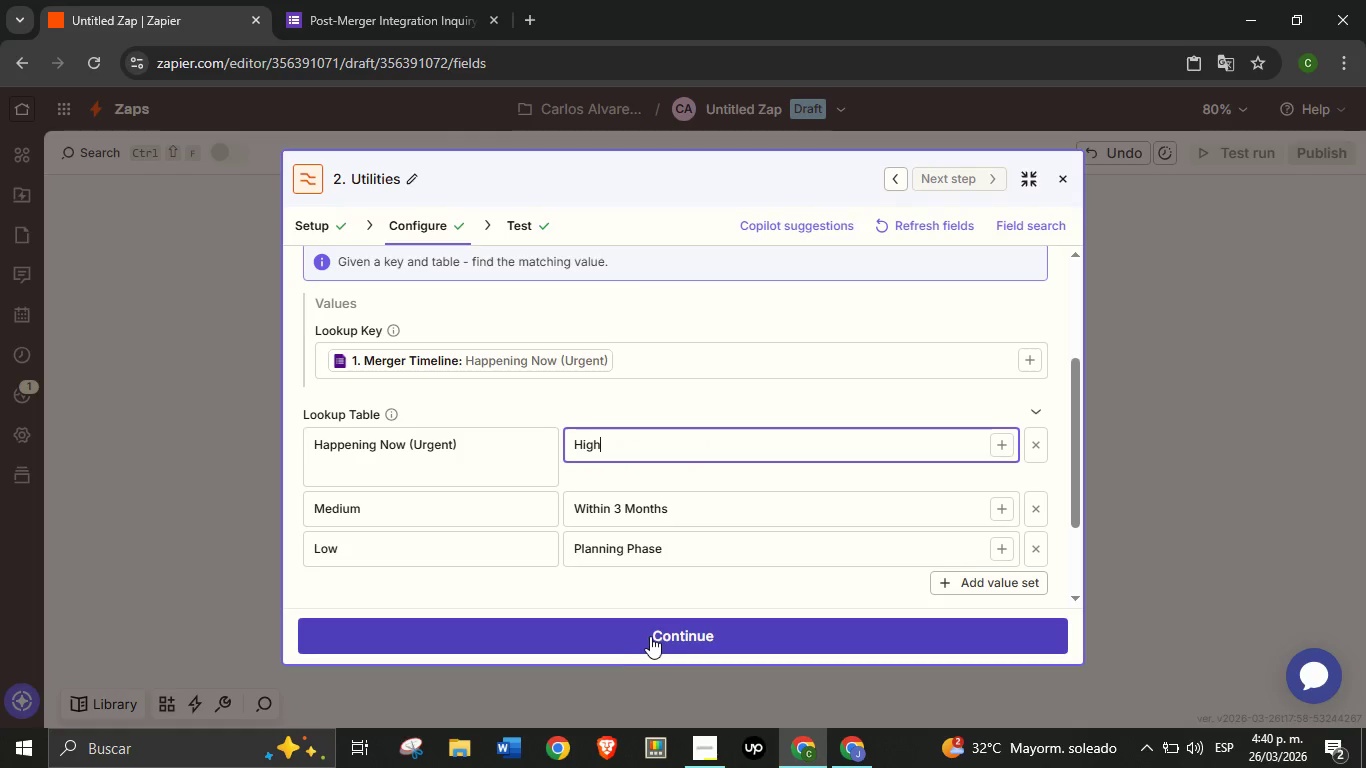 
left_click([650, 636])
 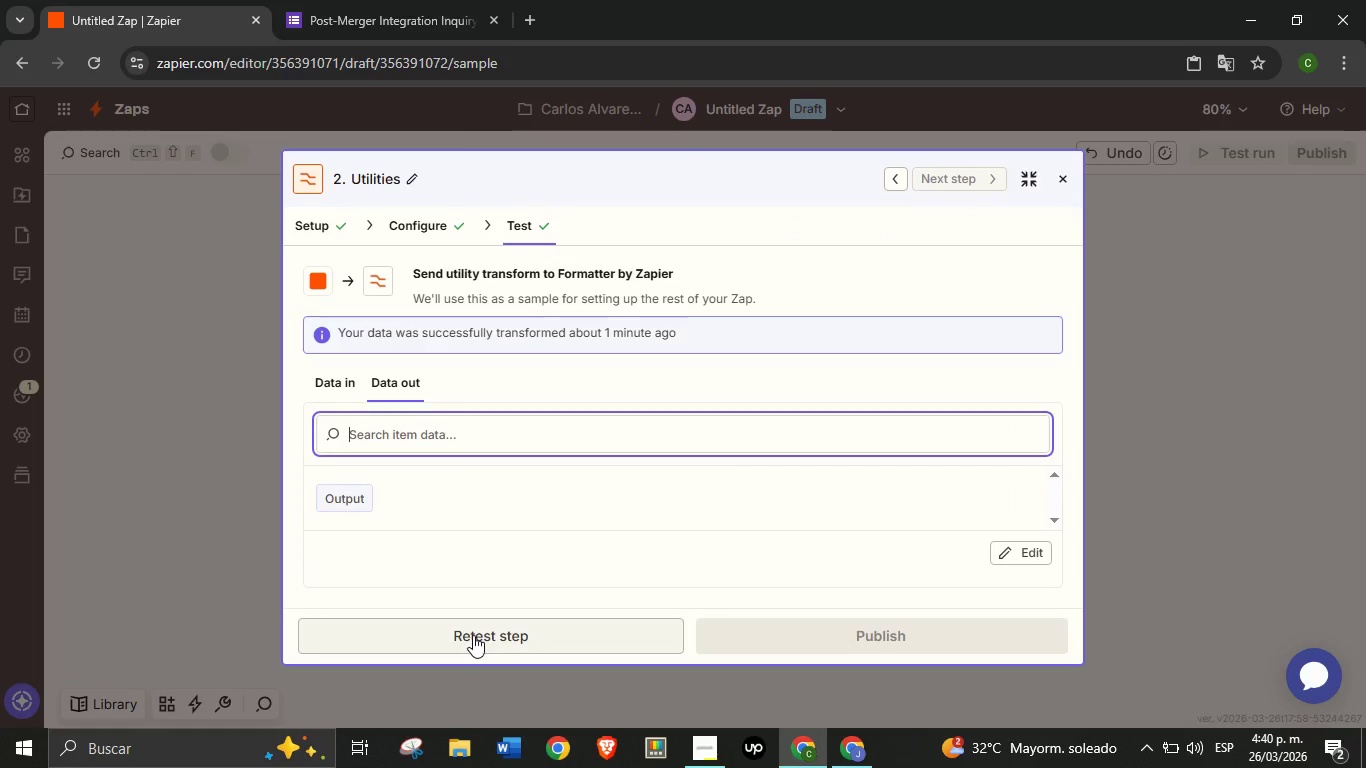 
left_click([473, 635])
 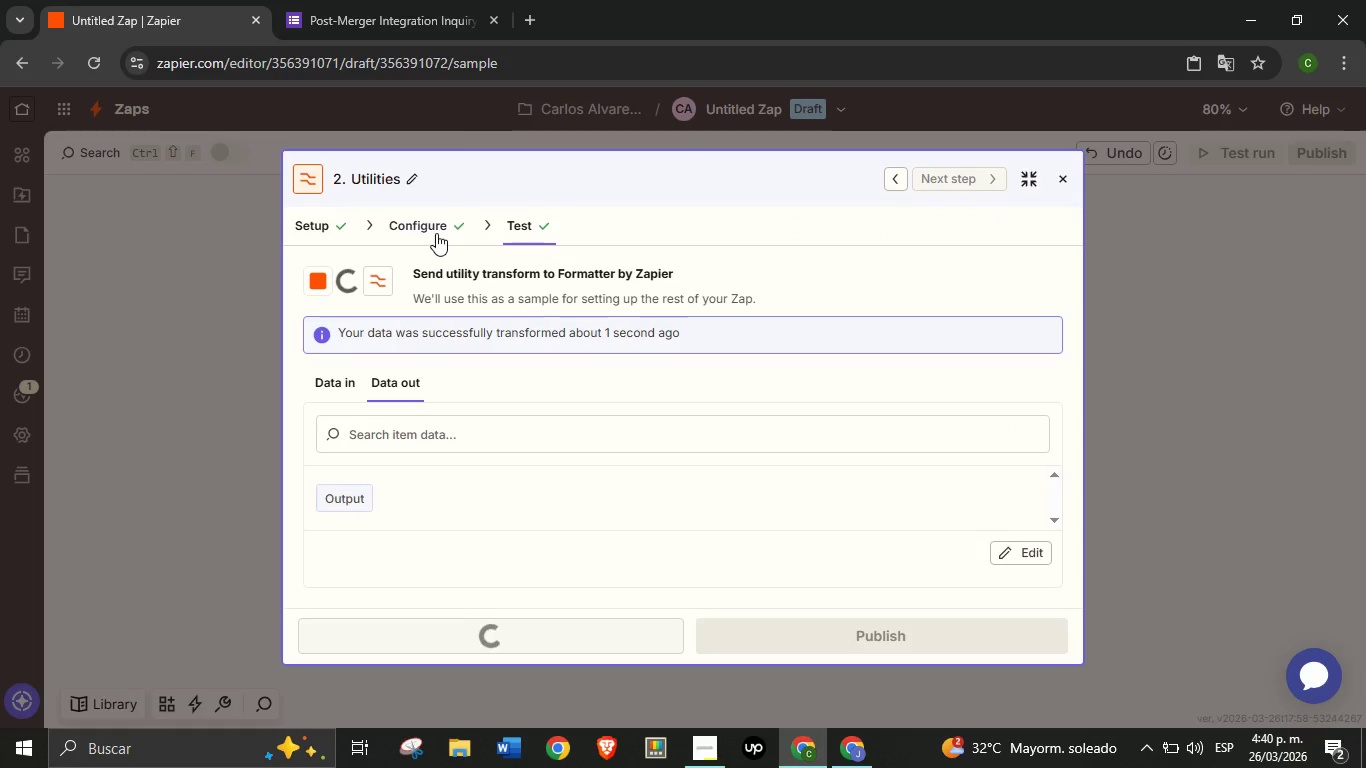 
left_click([436, 232])
 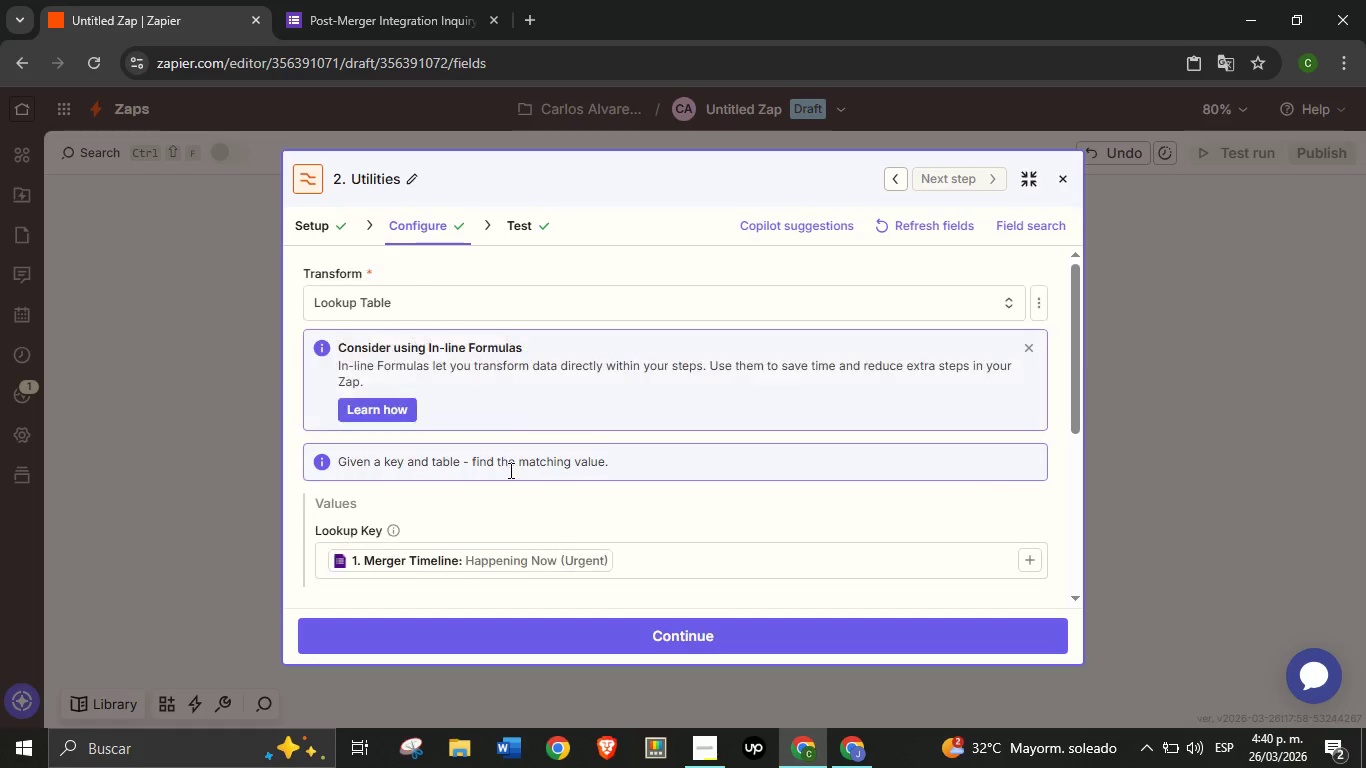 
scroll: coordinate [509, 470], scroll_direction: down, amount: 3.0
 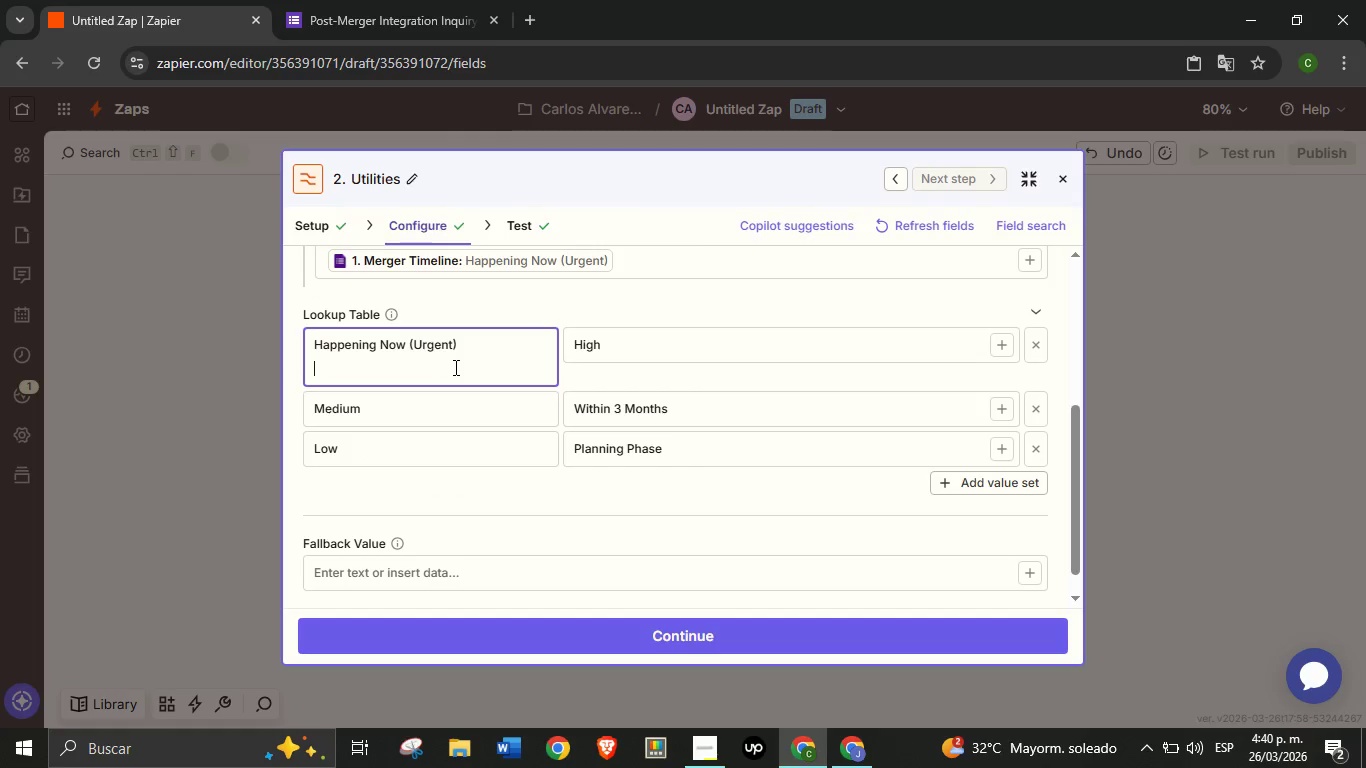 
left_click([454, 367])
 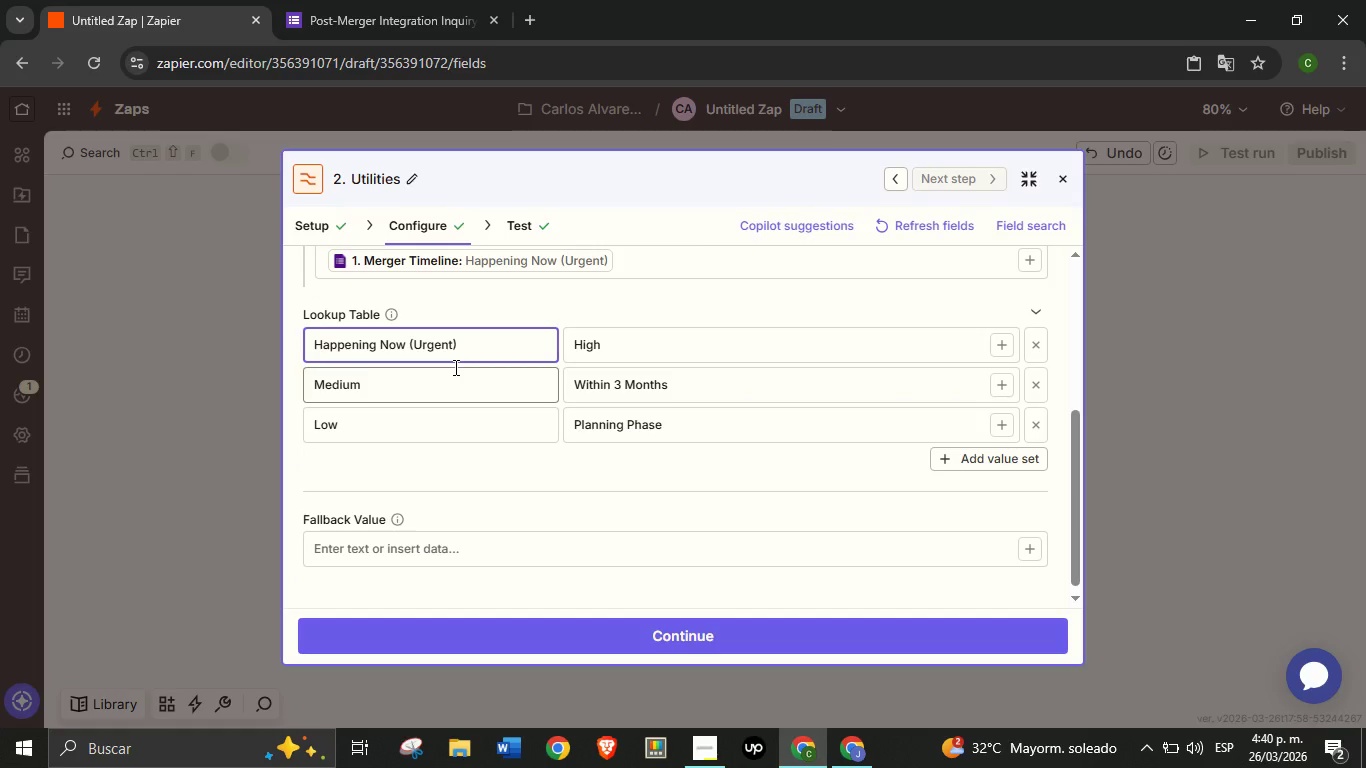 
key(Backspace)
 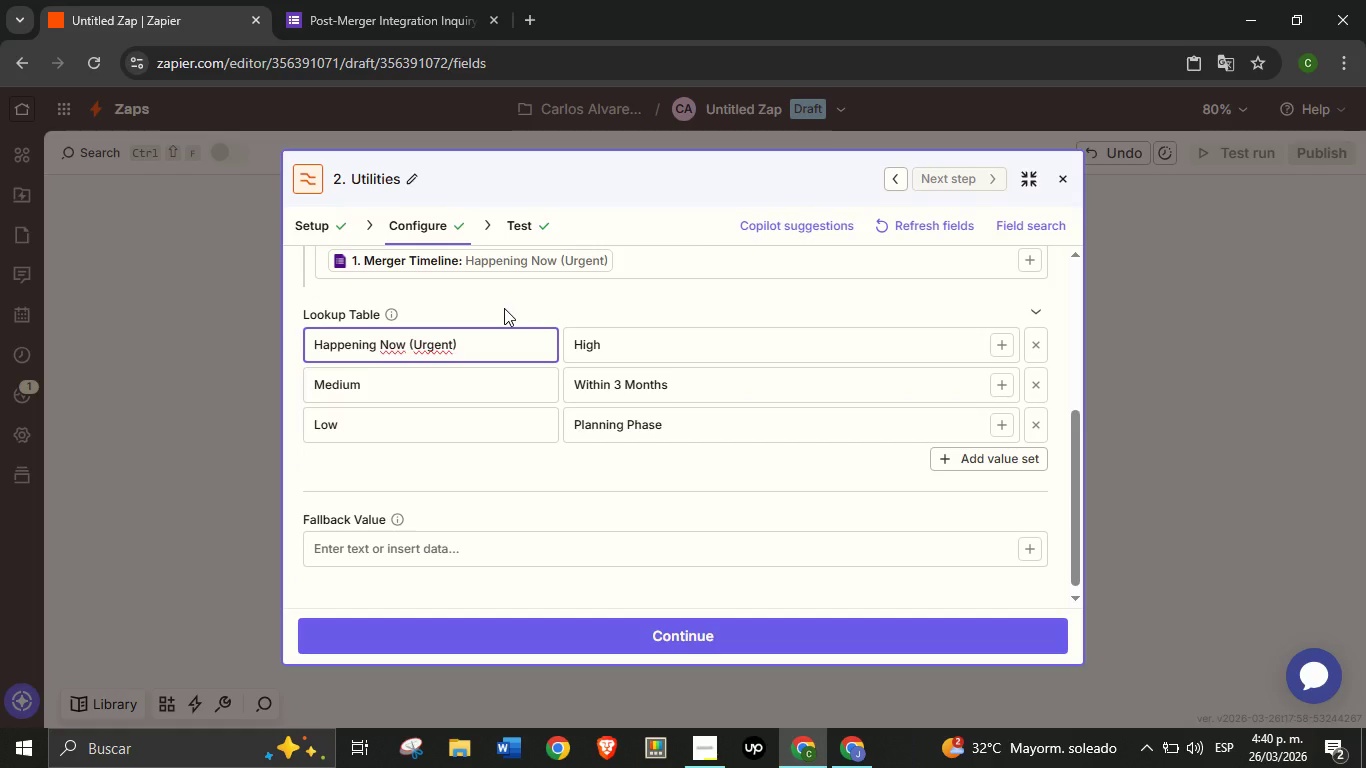 
left_click([508, 310])
 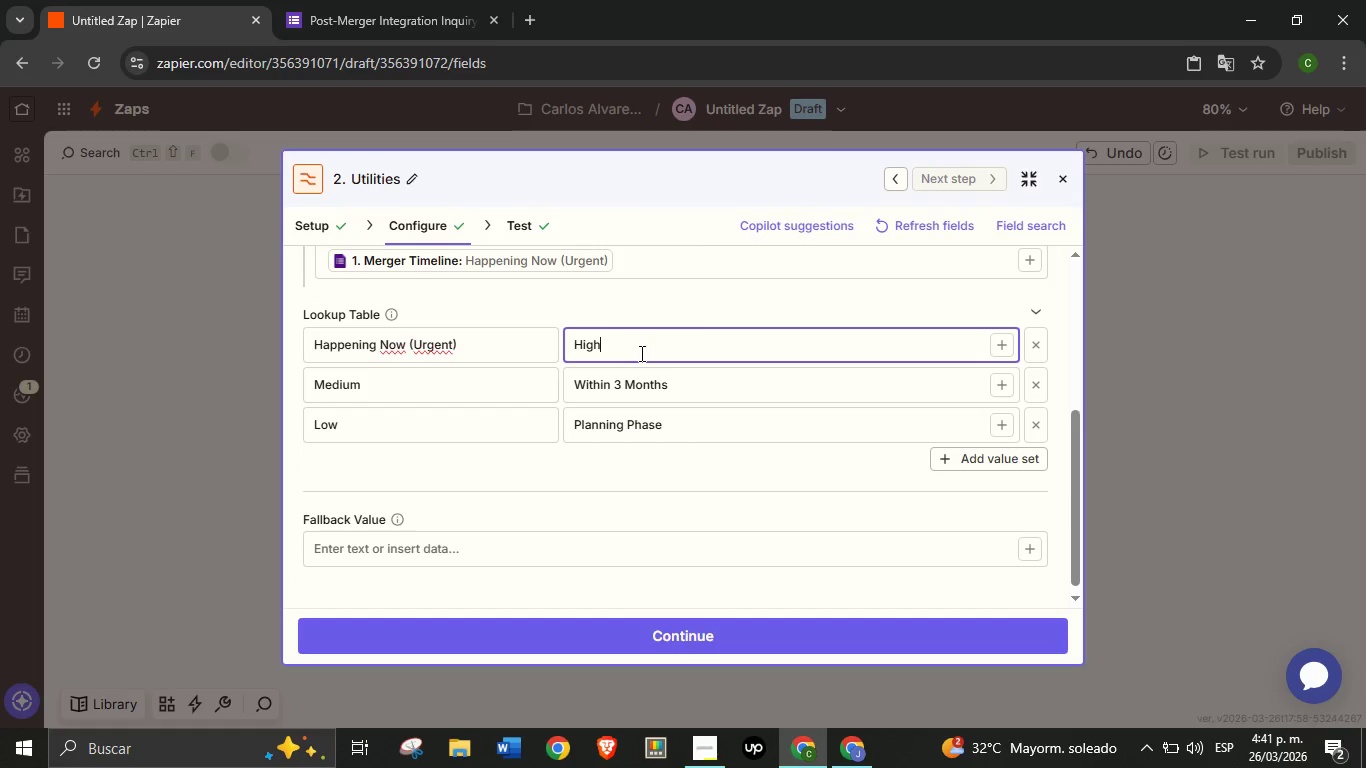 
left_click([640, 353])
 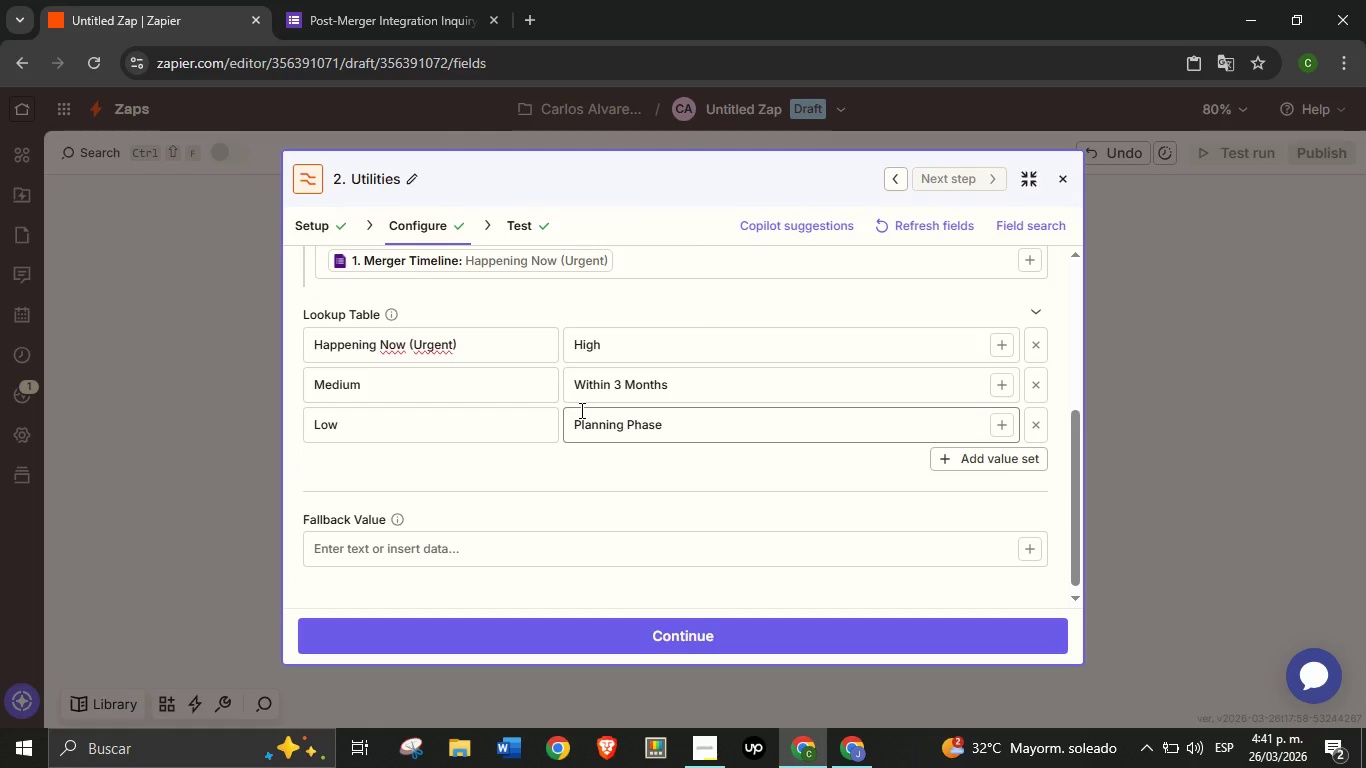 
wait(32.22)
 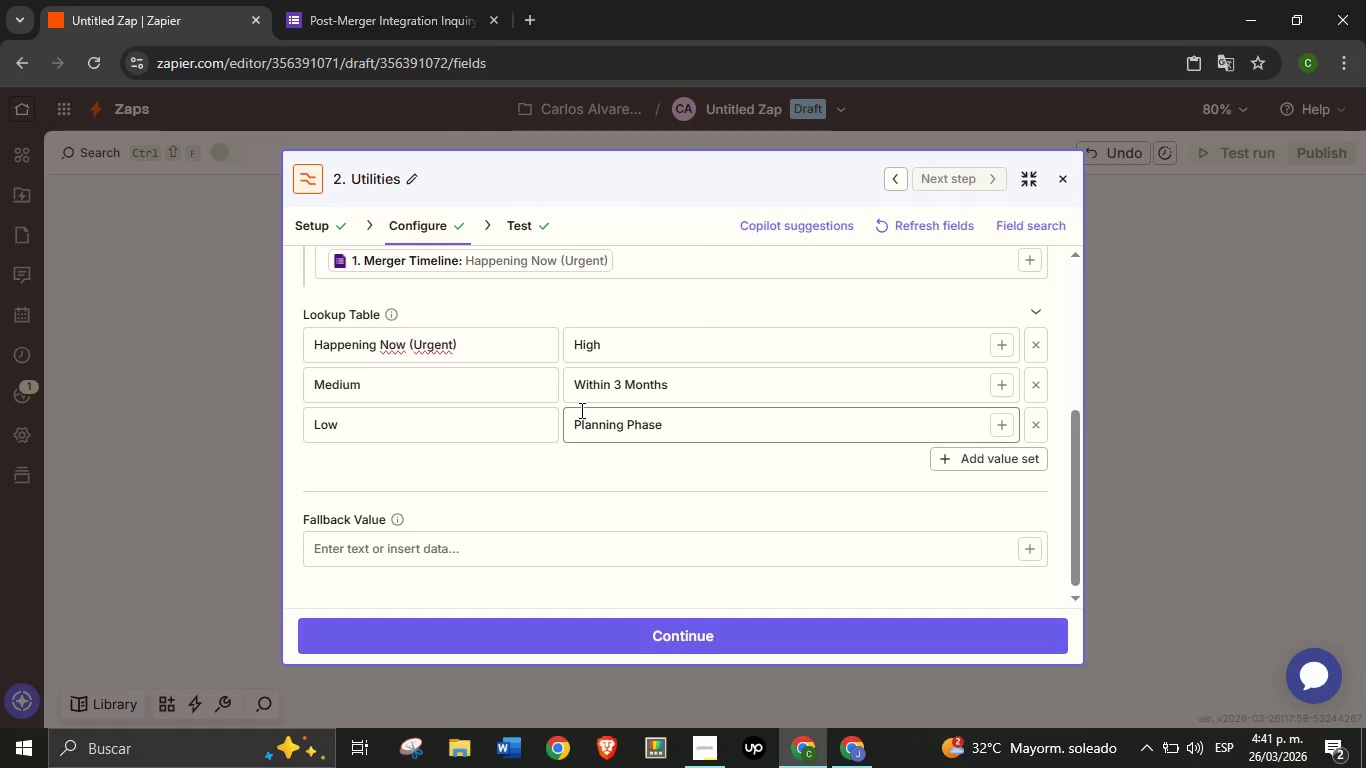 
left_click([343, 0])
 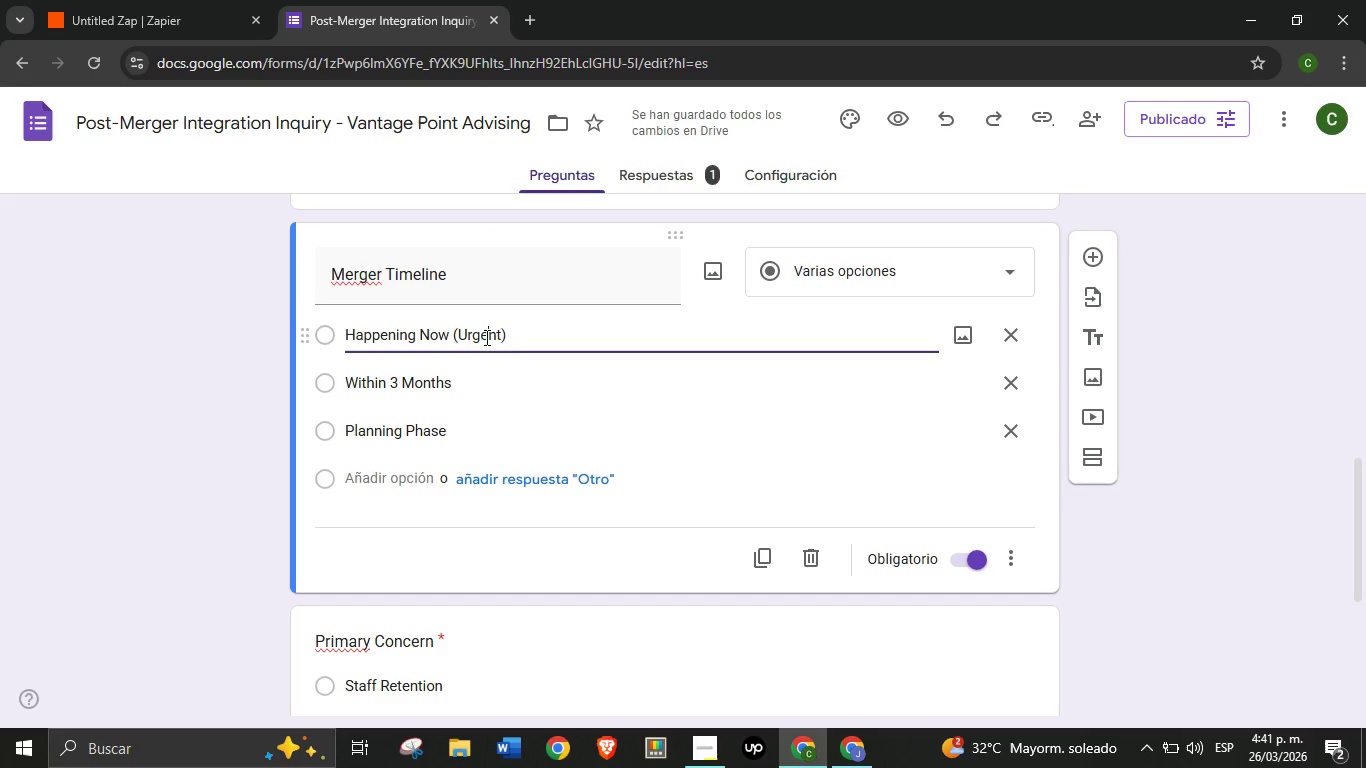 
double_click([485, 337])
 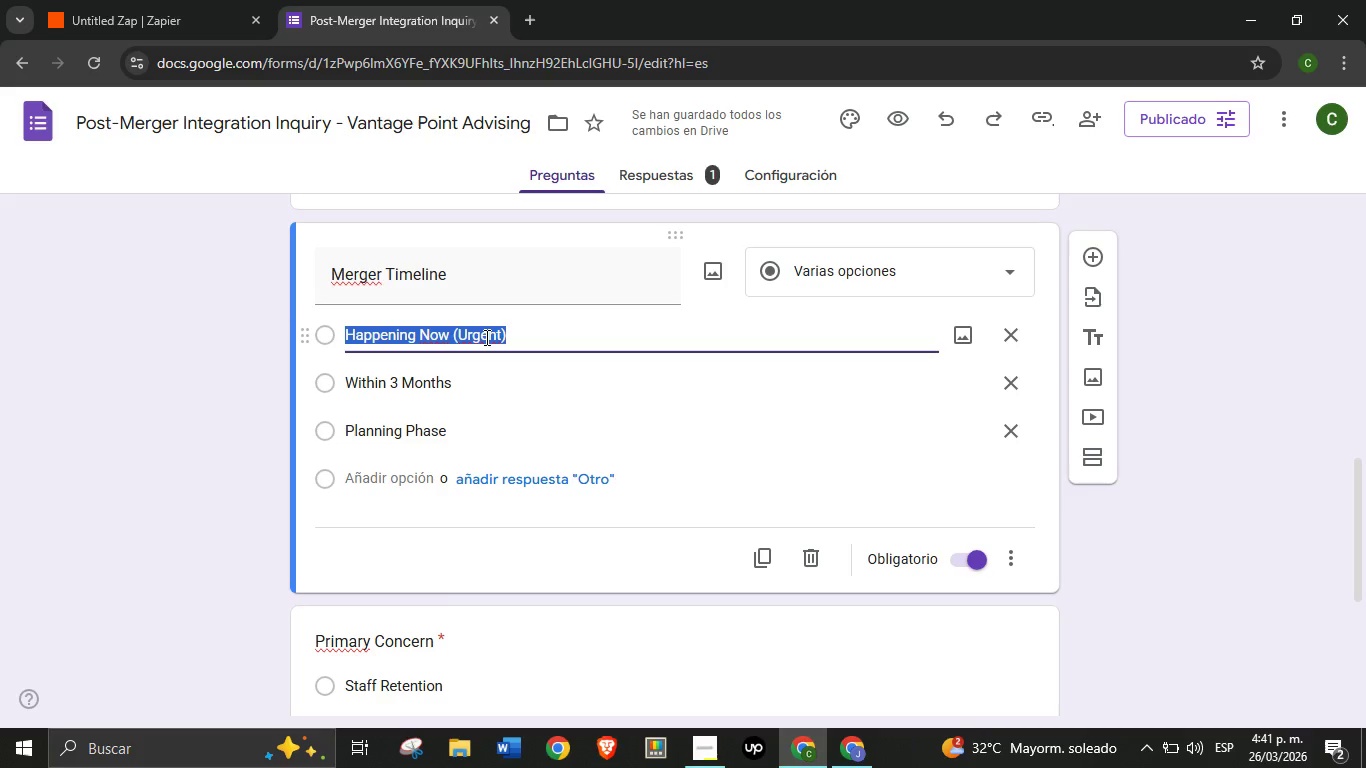 
triple_click([485, 337])
 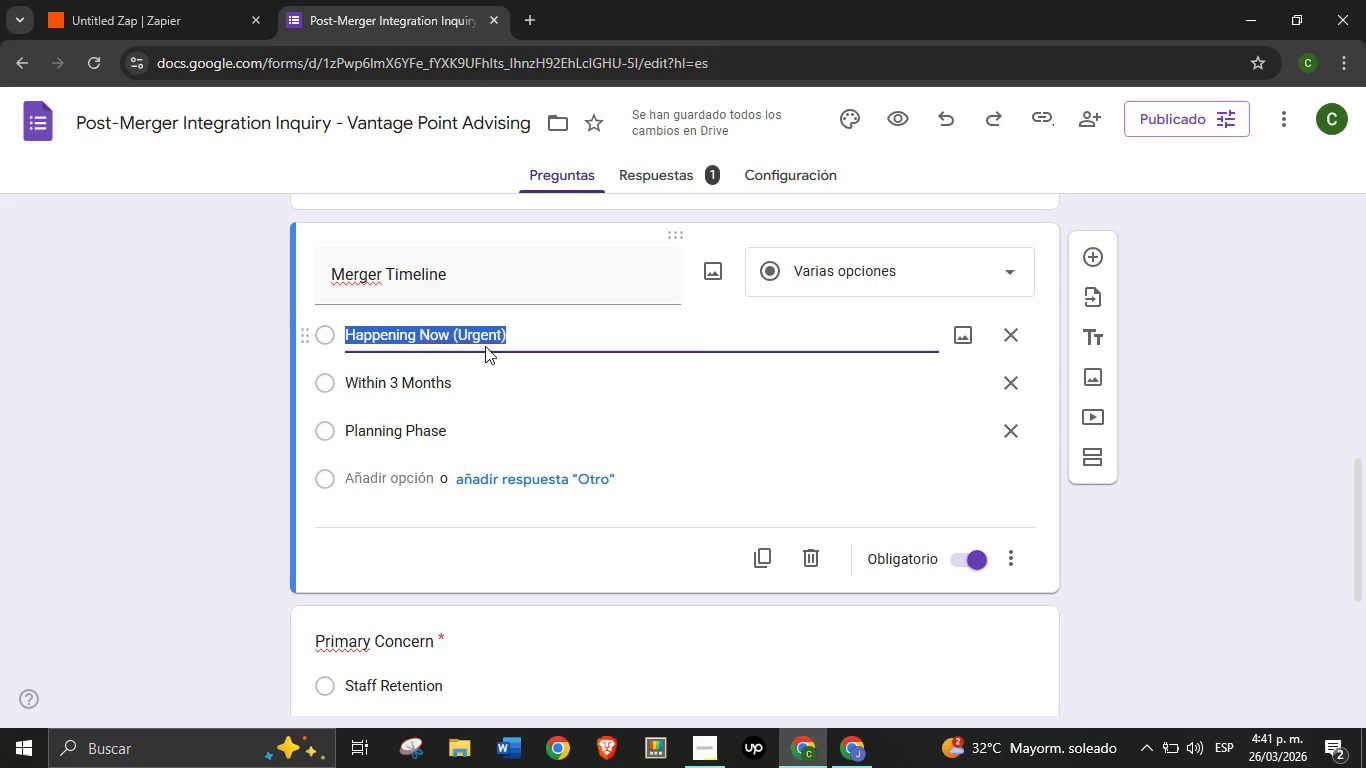 
hold_key(key=ControlLeft, duration=0.91)
 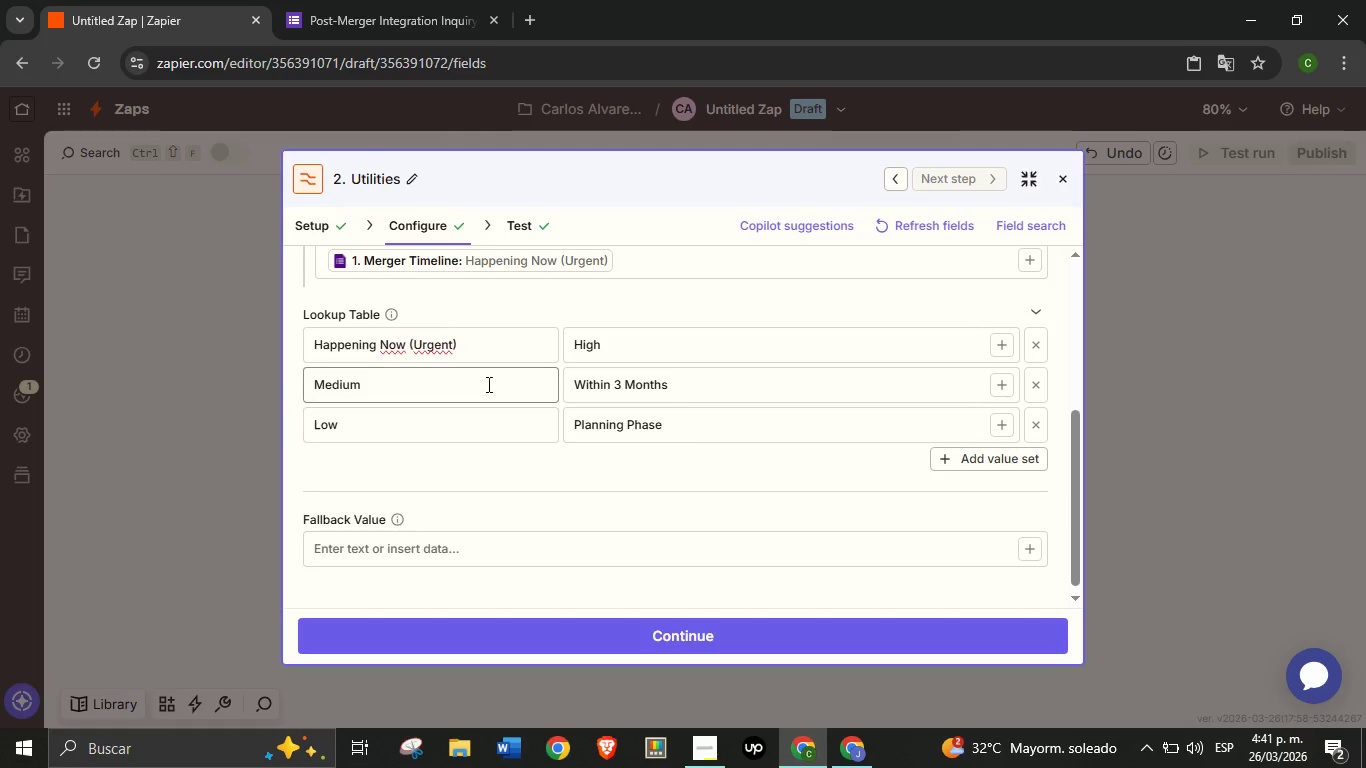 
hold_key(key=C, duration=0.34)
 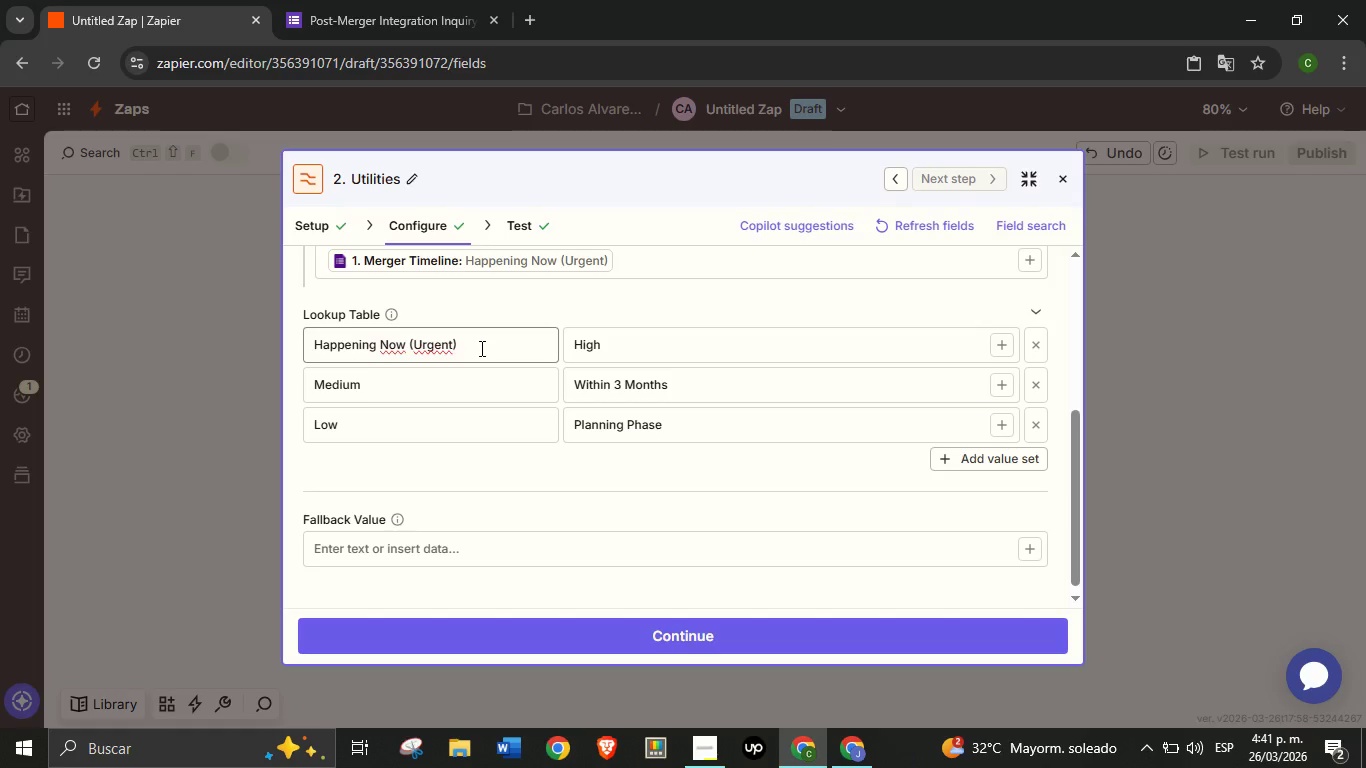 
left_click([480, 348])
 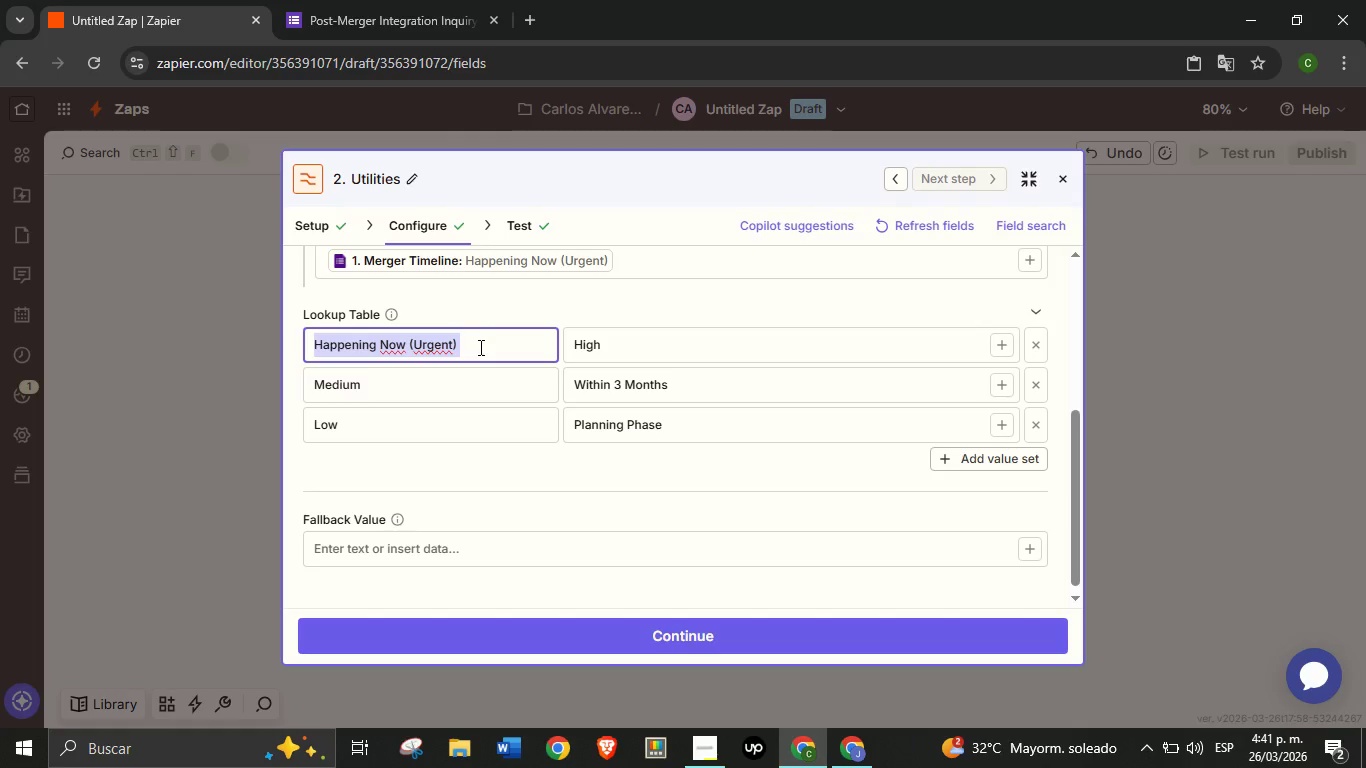 
triple_click([479, 347])
 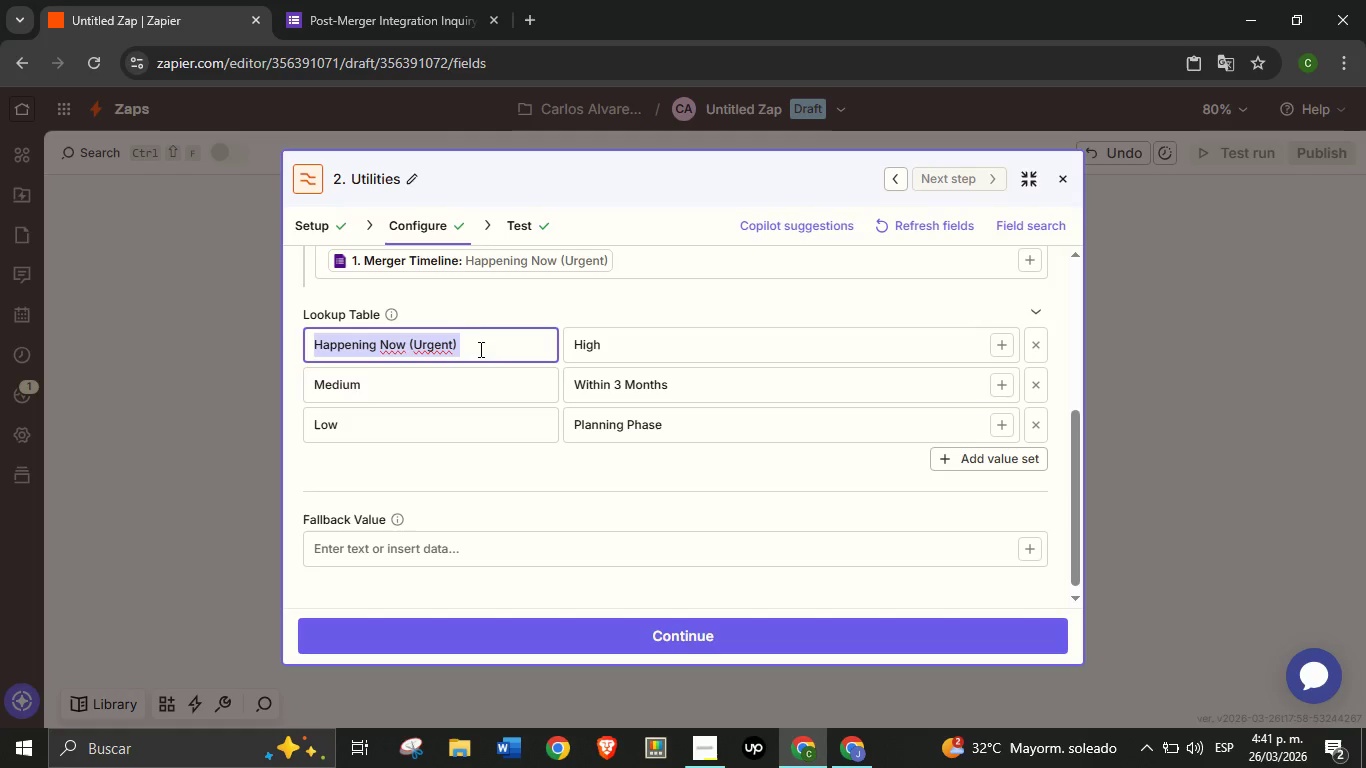 
key(Control+V)
 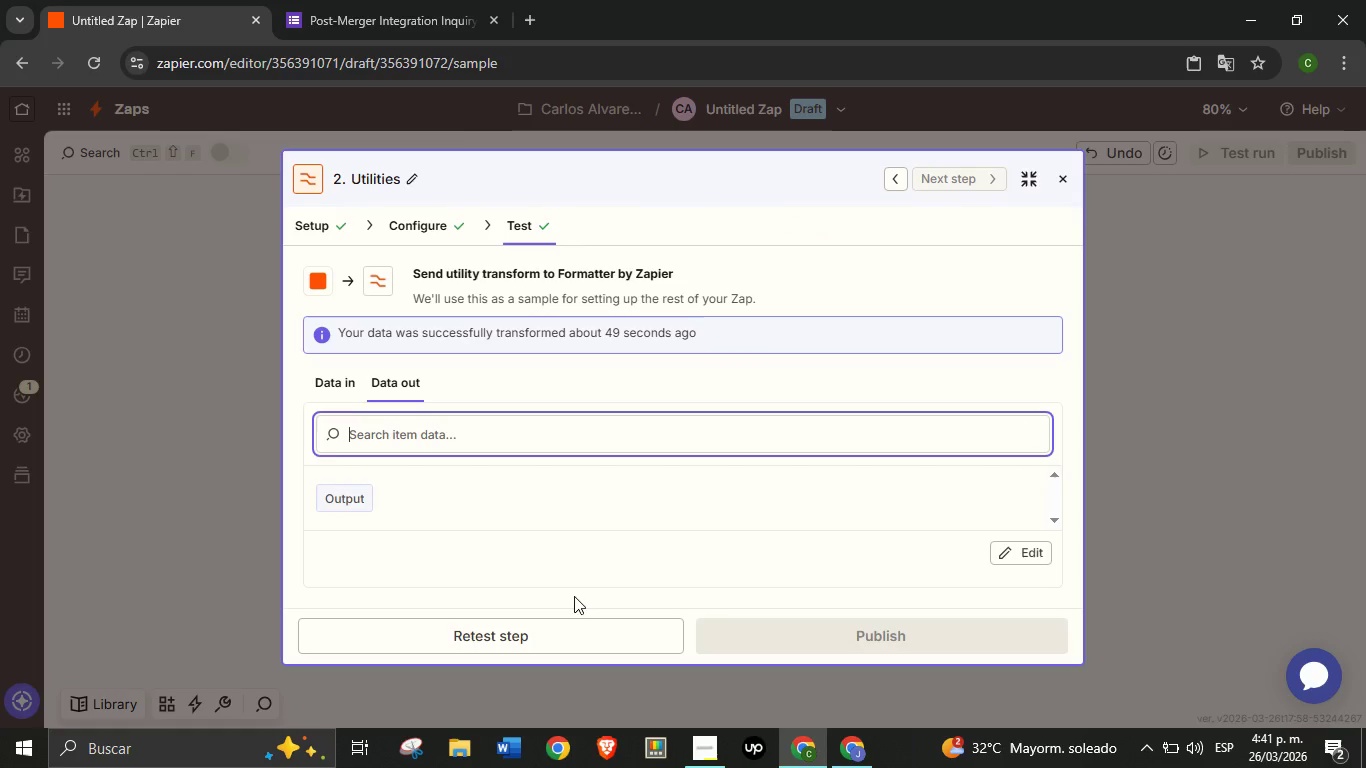 
double_click([562, 628])
 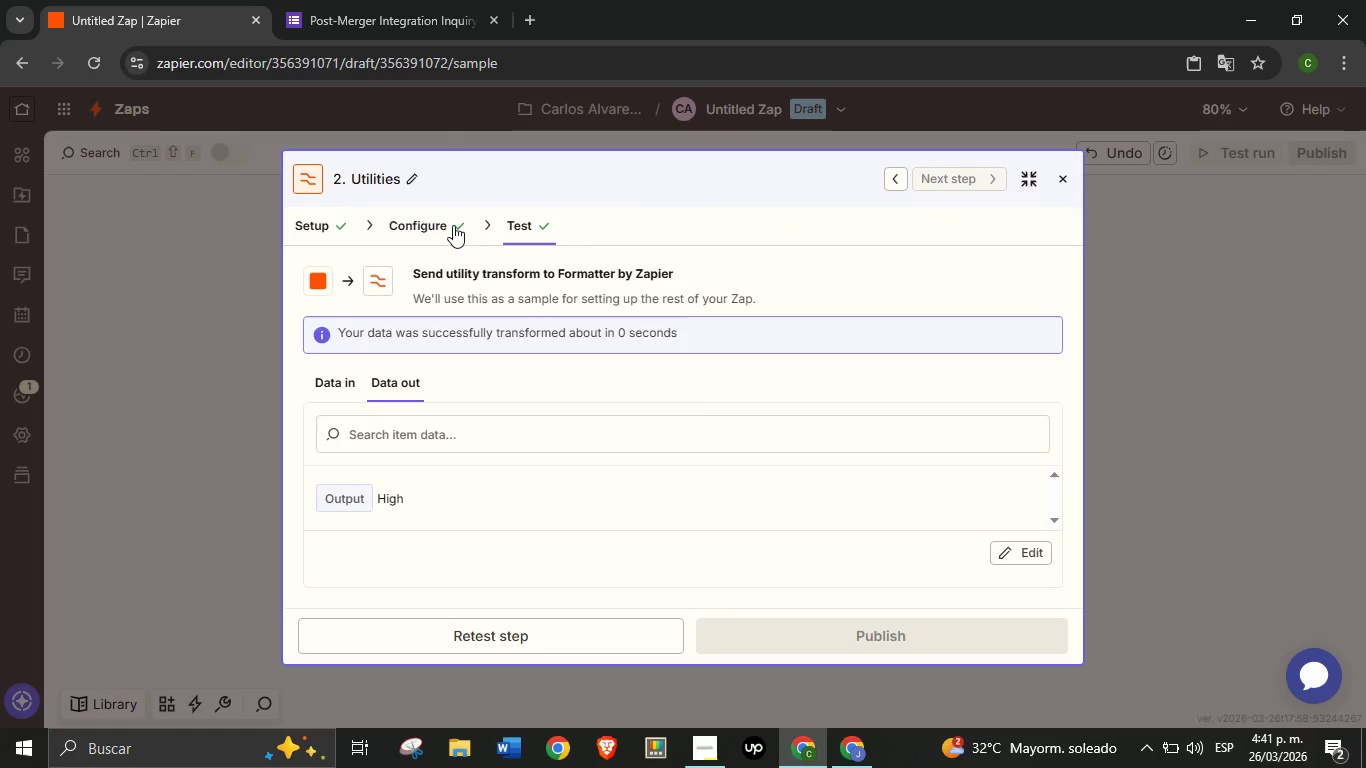 
left_click([453, 224])
 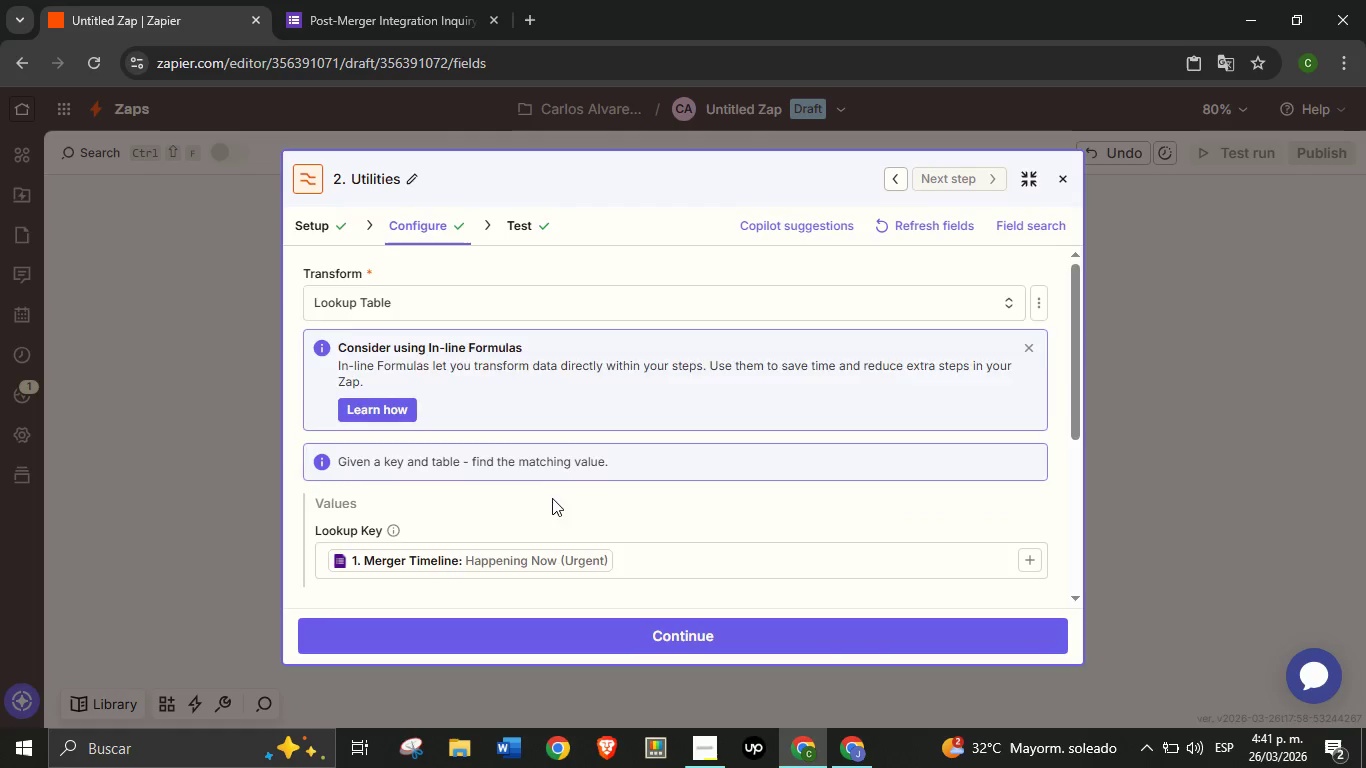 
scroll: coordinate [553, 504], scroll_direction: down, amount: 3.0
 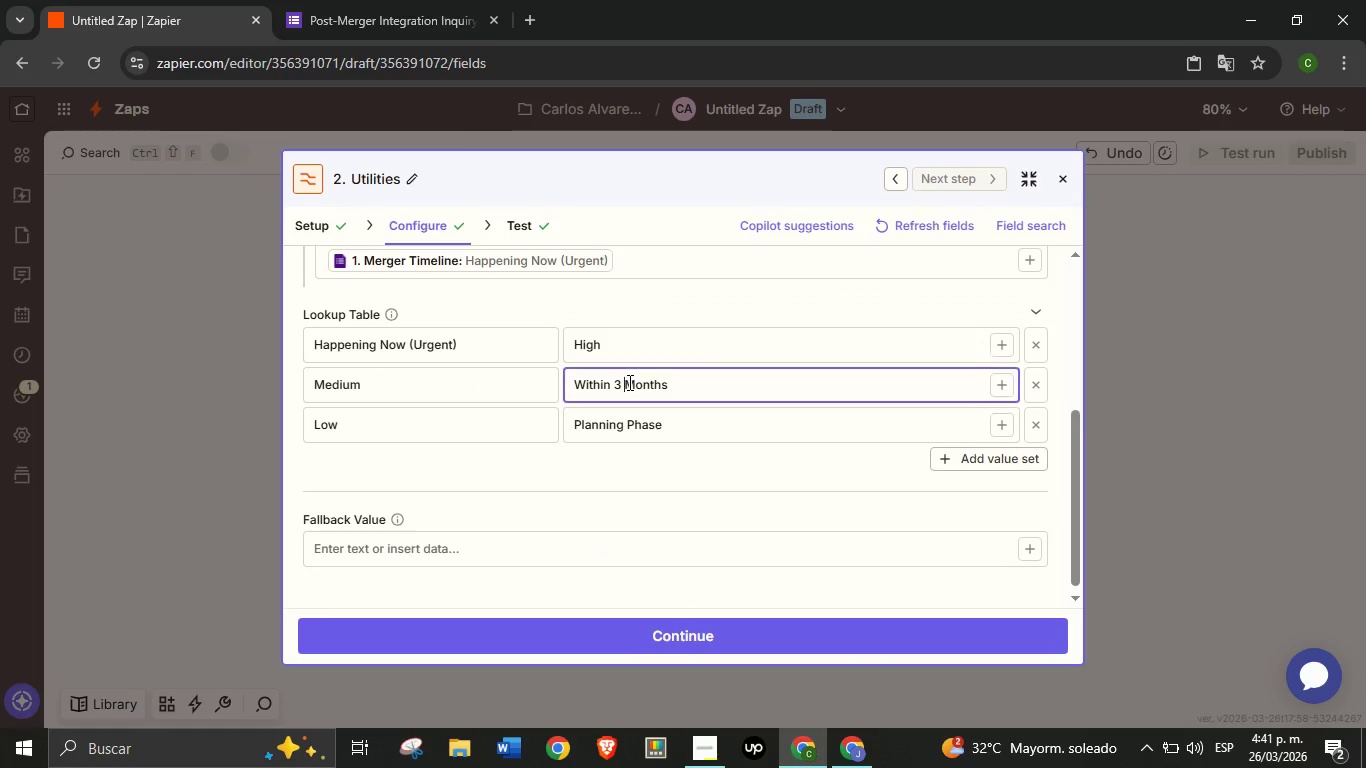 
double_click([628, 382])
 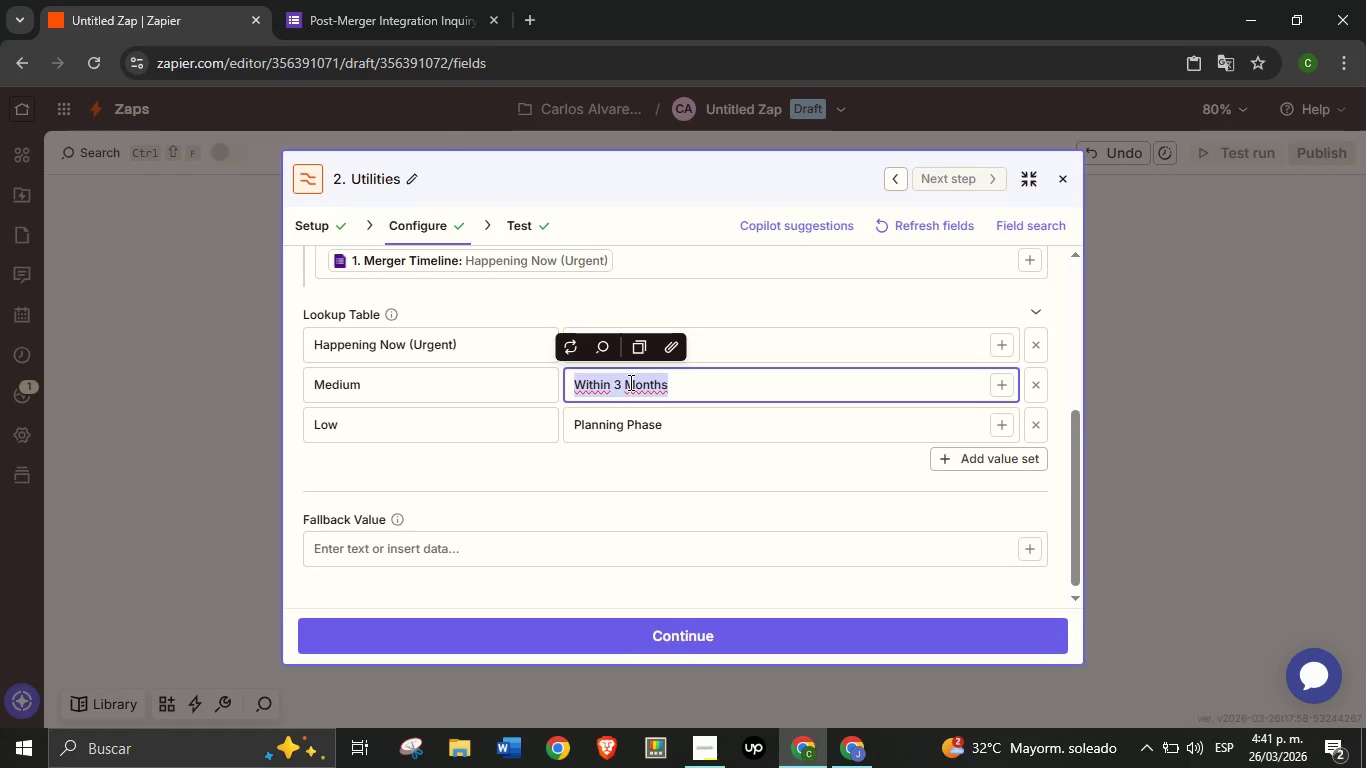 
triple_click([628, 382])
 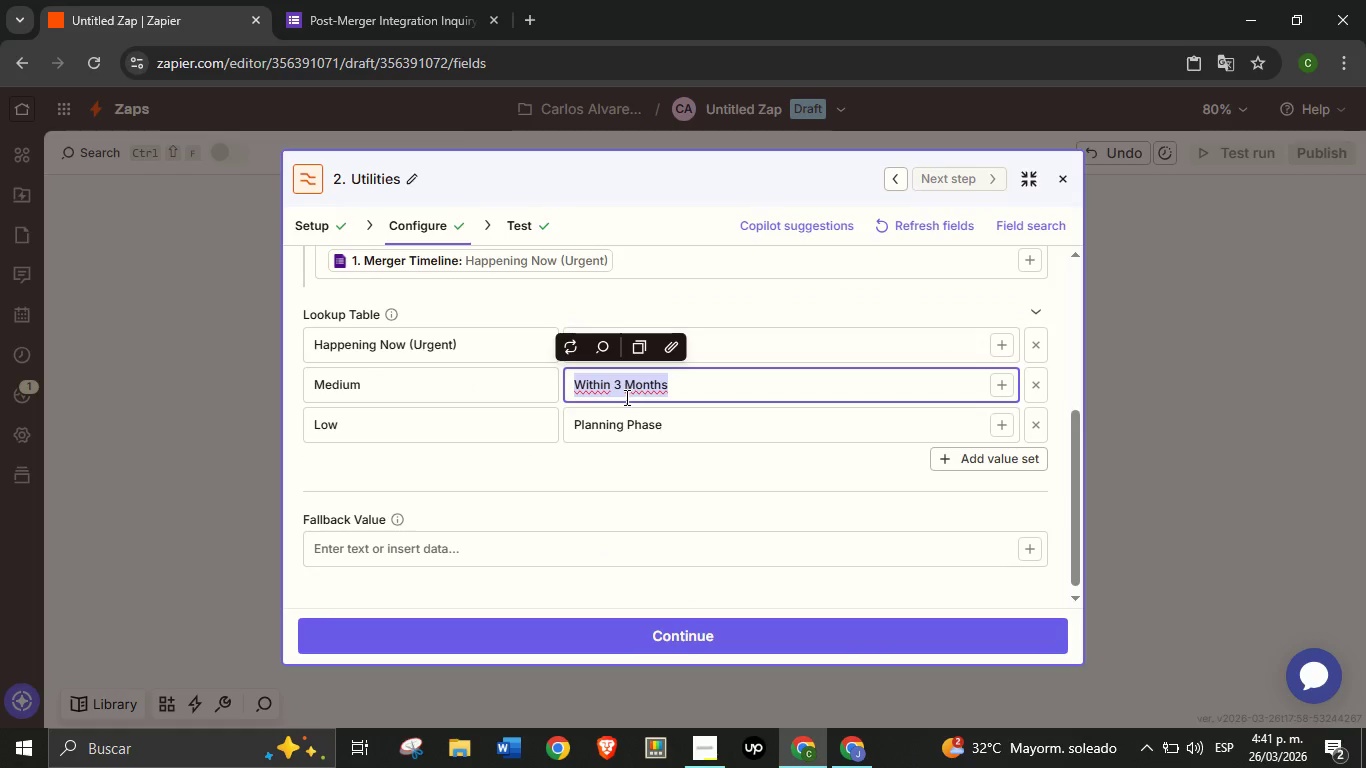 
key(Control+C)
 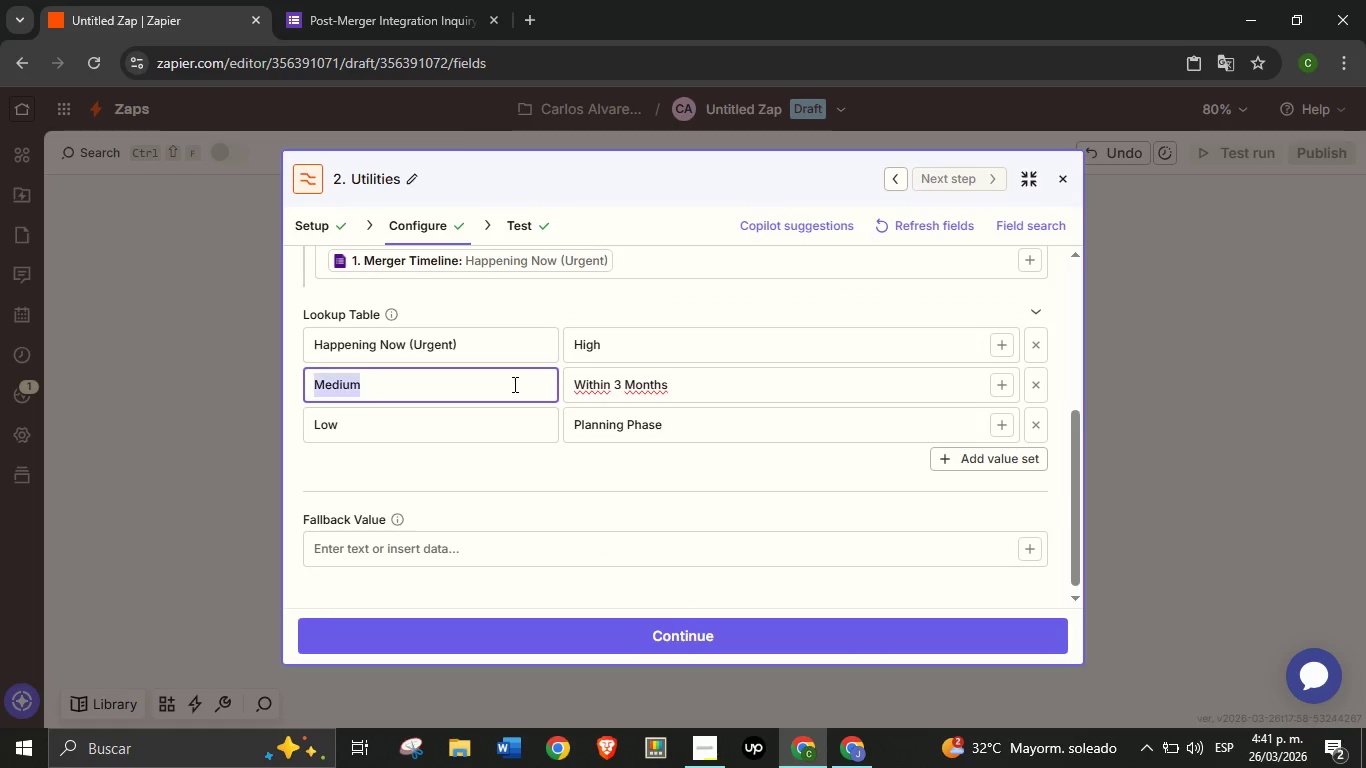 
double_click([513, 384])
 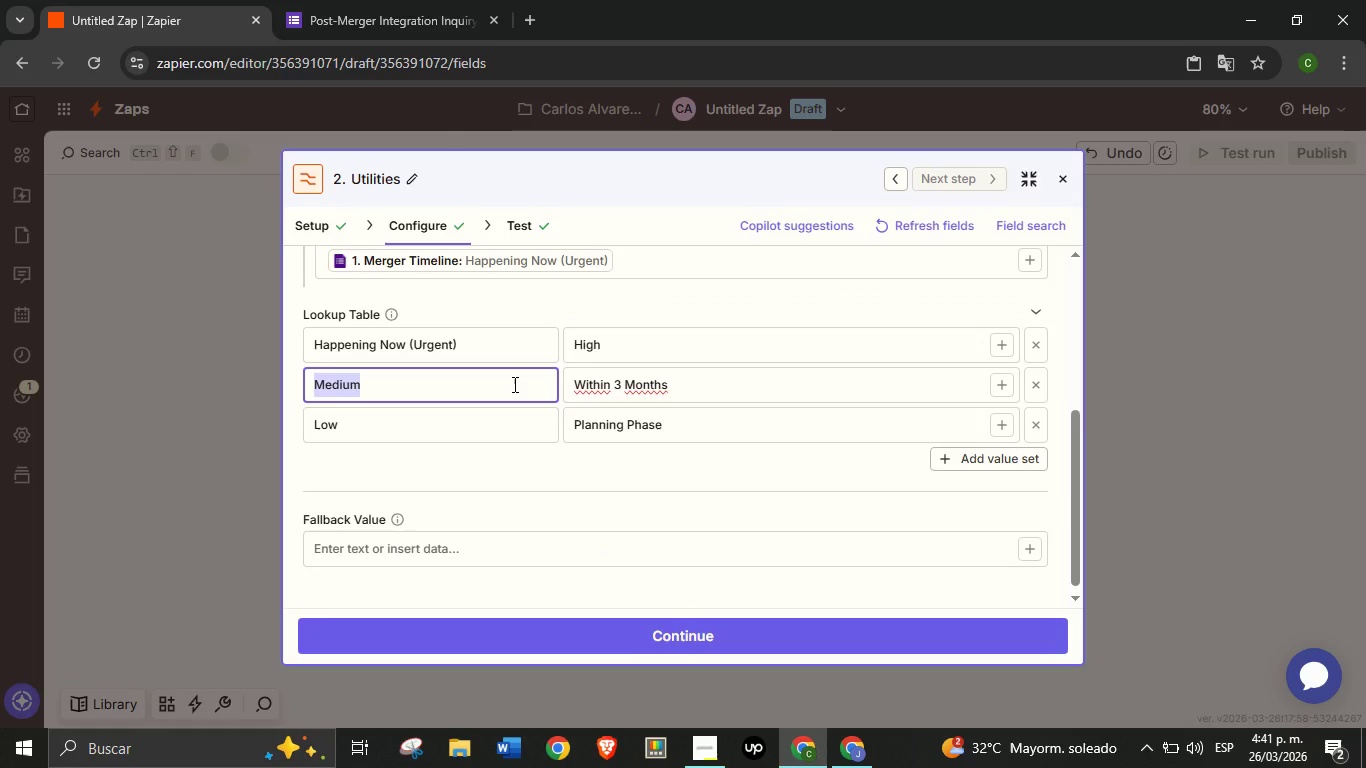 
triple_click([513, 384])
 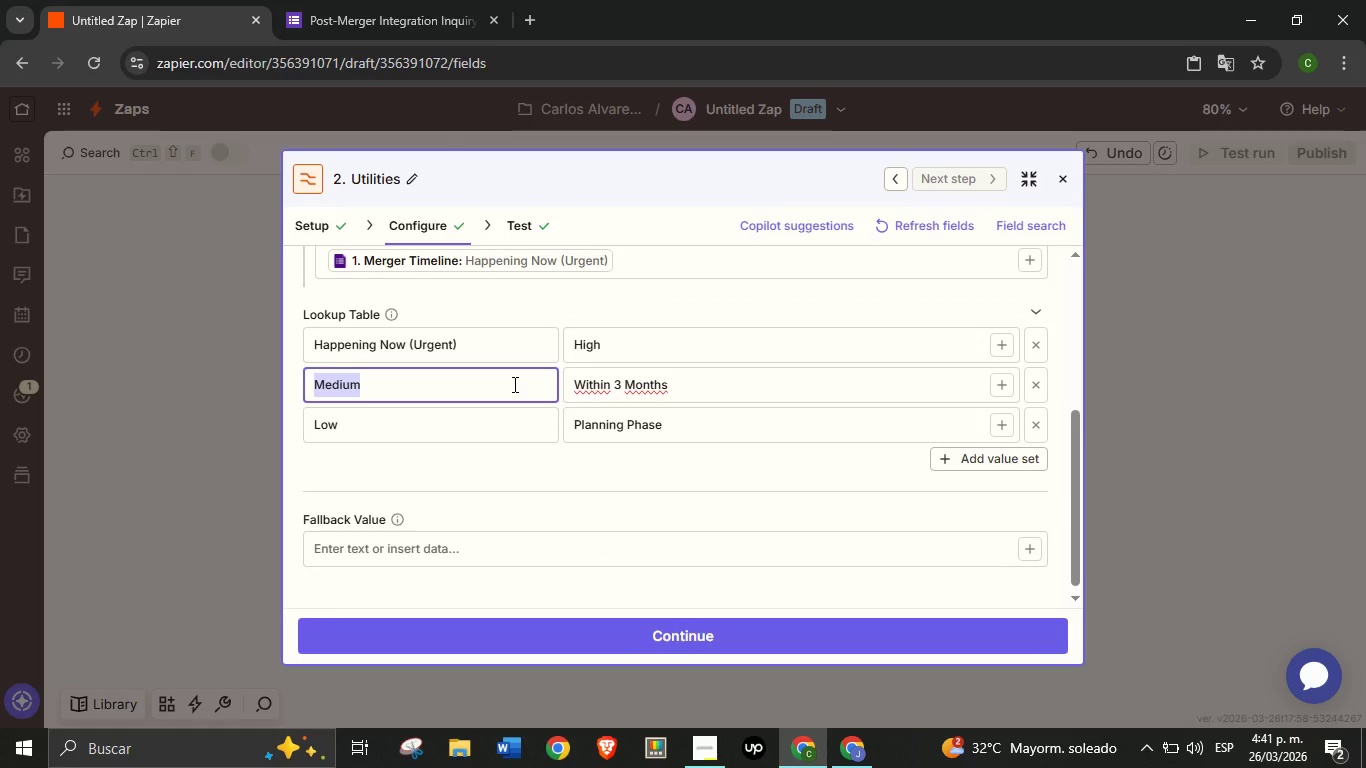 
triple_click([513, 384])
 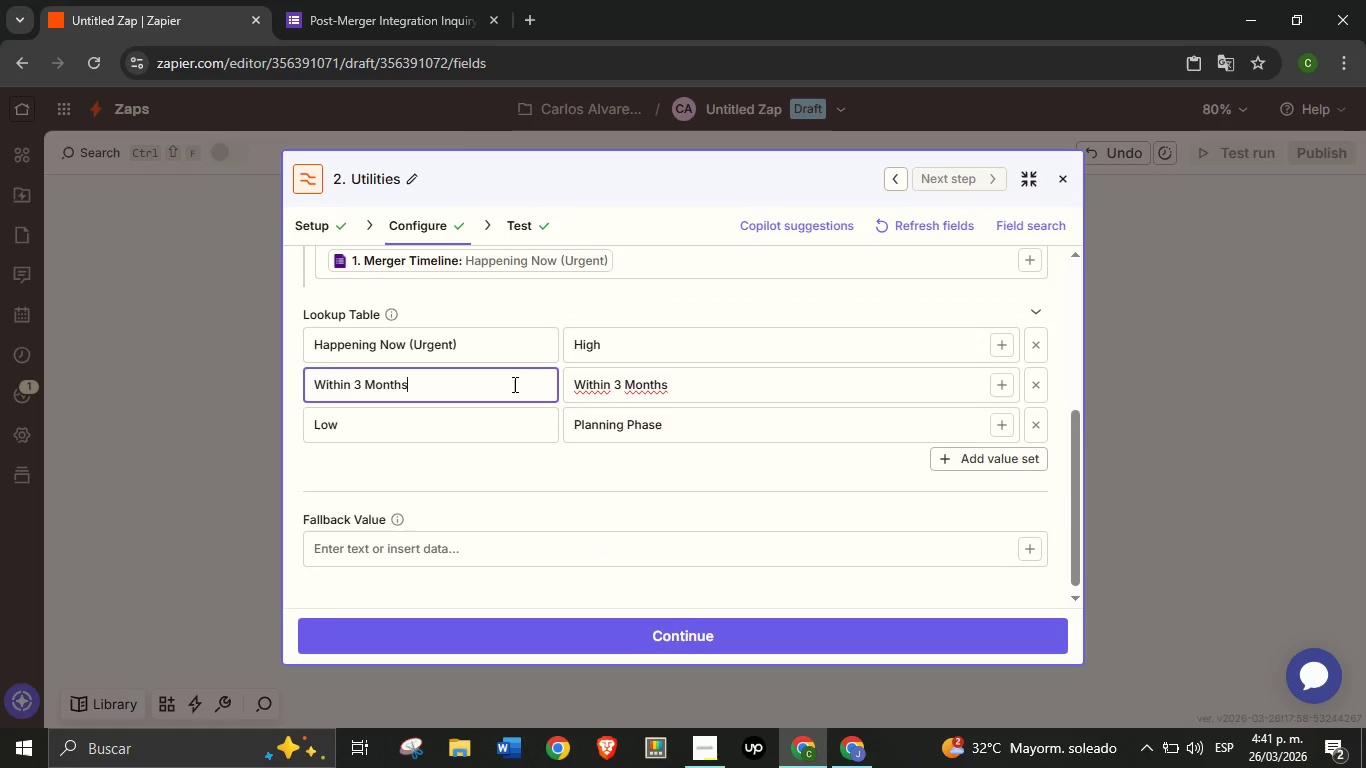 
key(Control+V)
 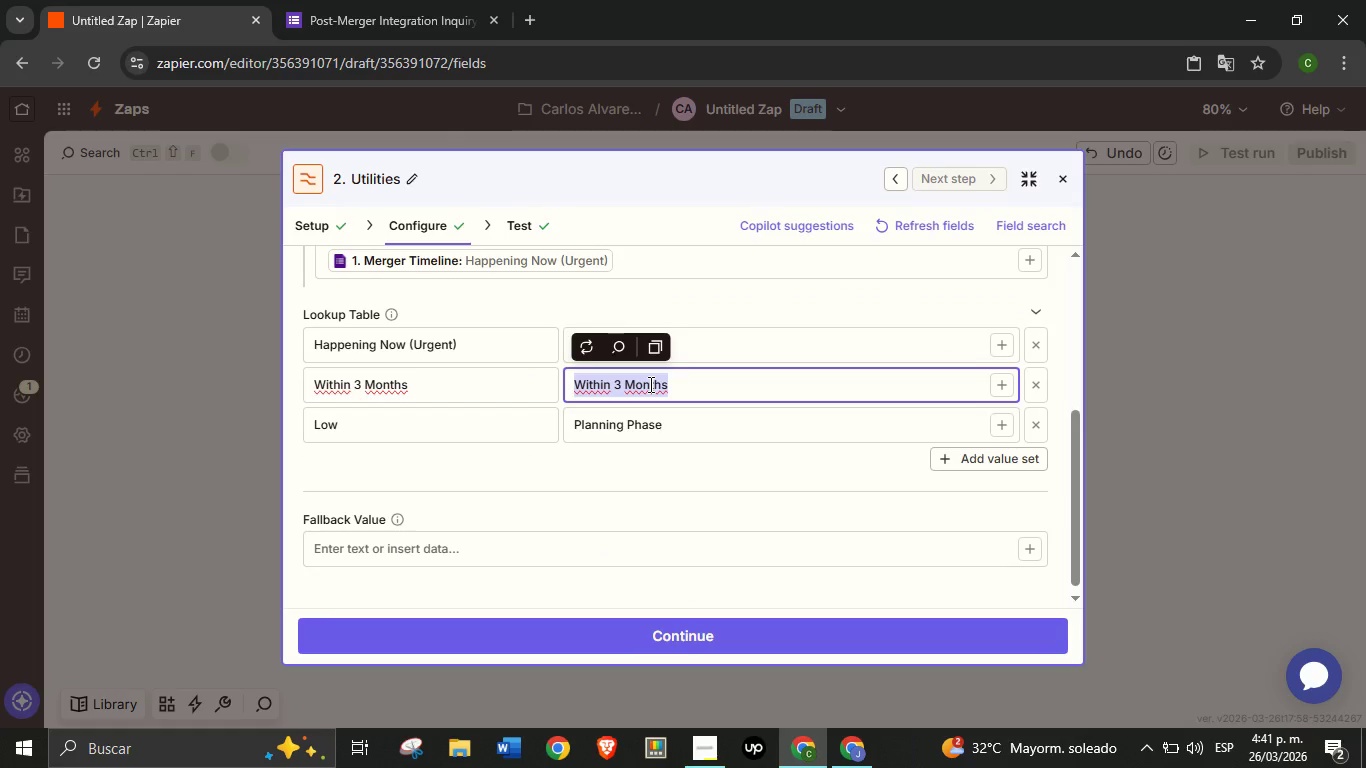 
double_click([649, 384])
 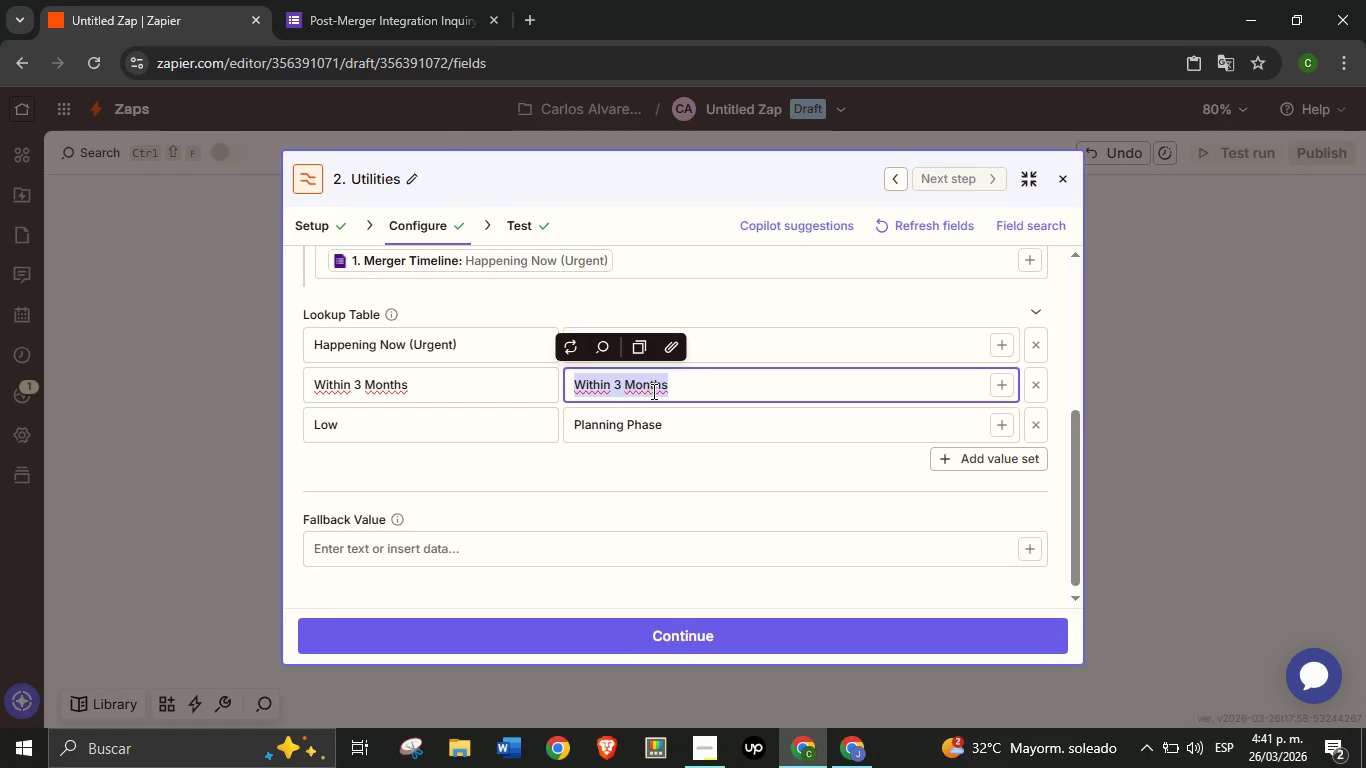 
triple_click([649, 384])
 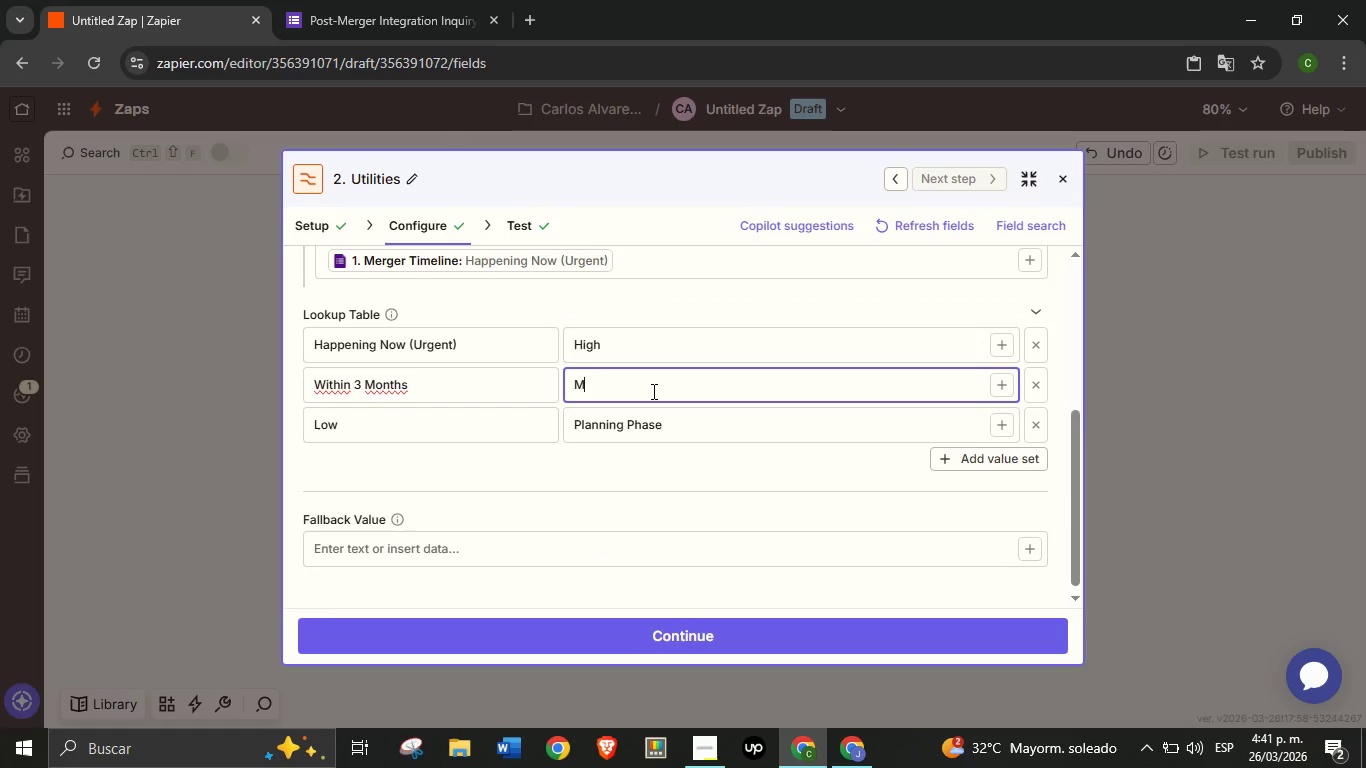 
type(Medium)
 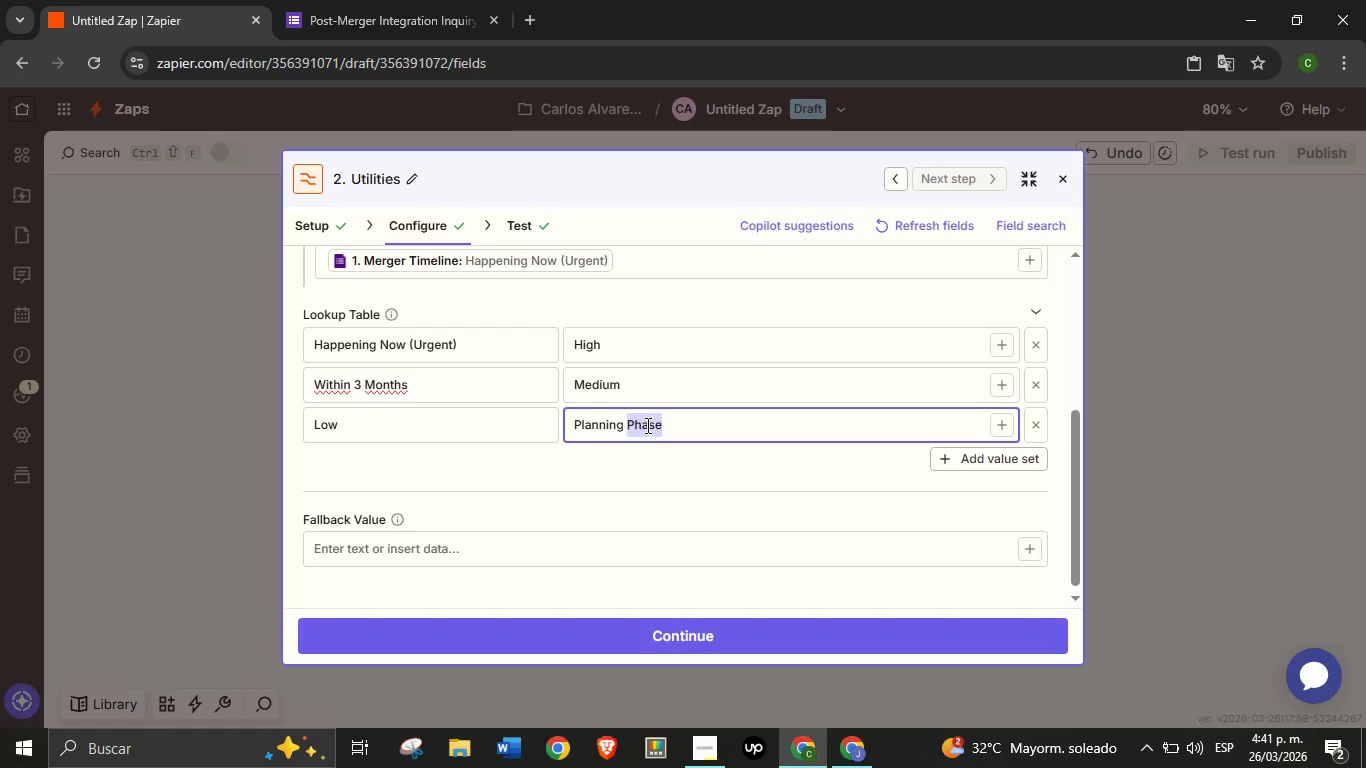 
double_click([646, 425])
 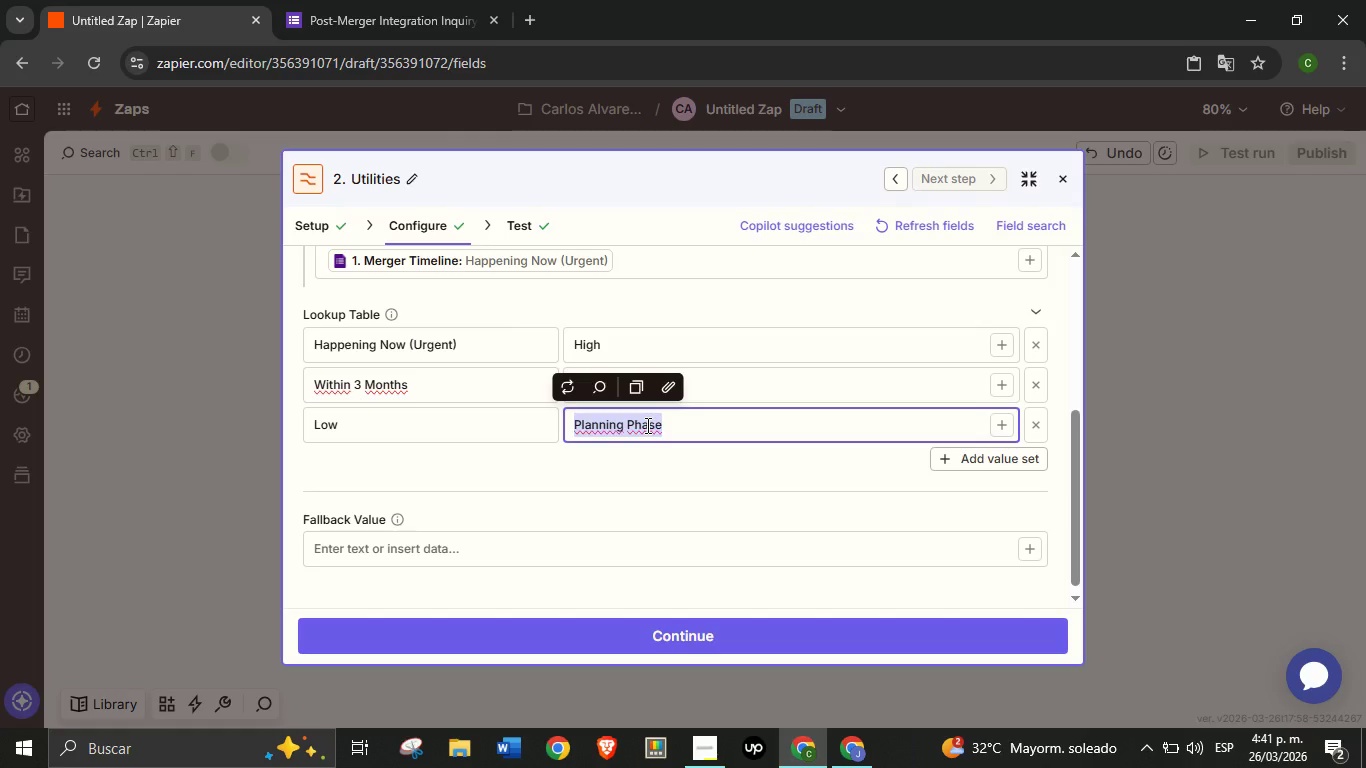 
triple_click([646, 425])
 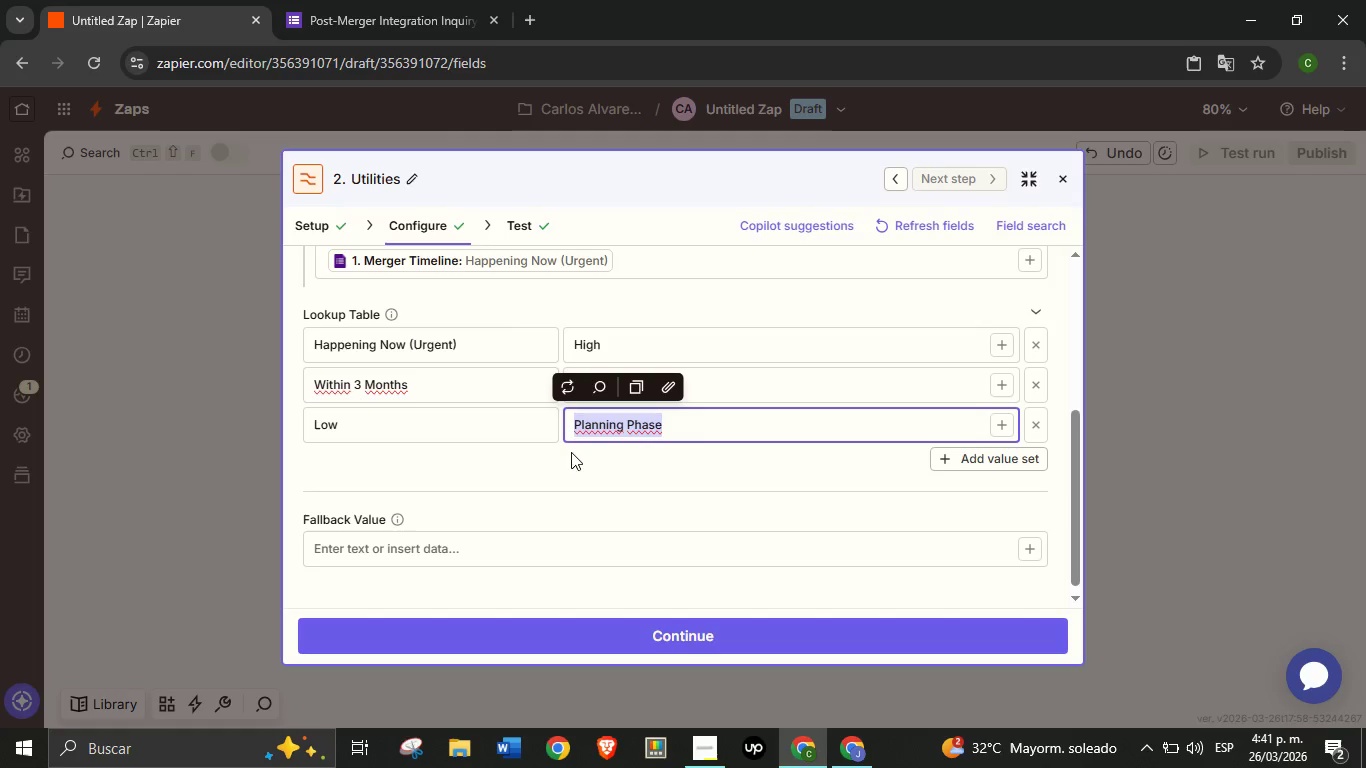 
key(Control+C)
 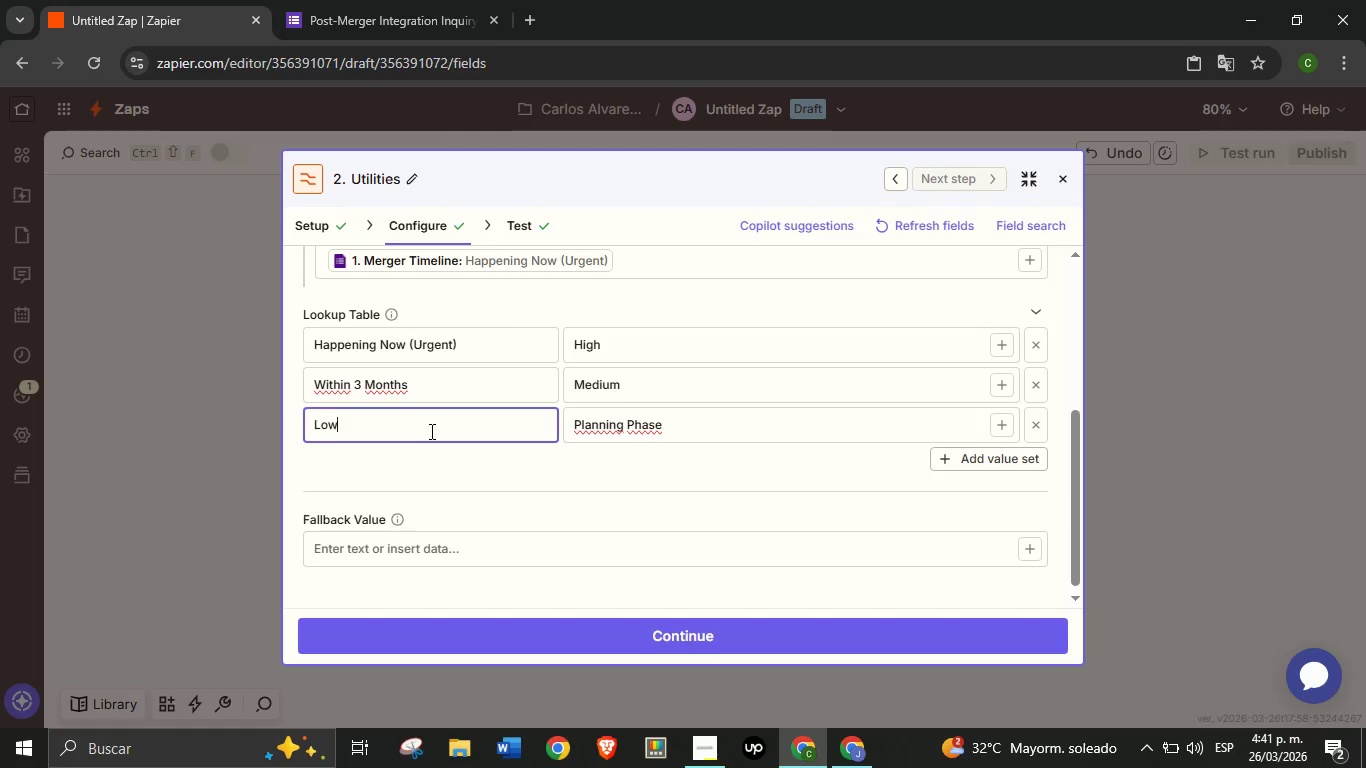 
double_click([430, 431])
 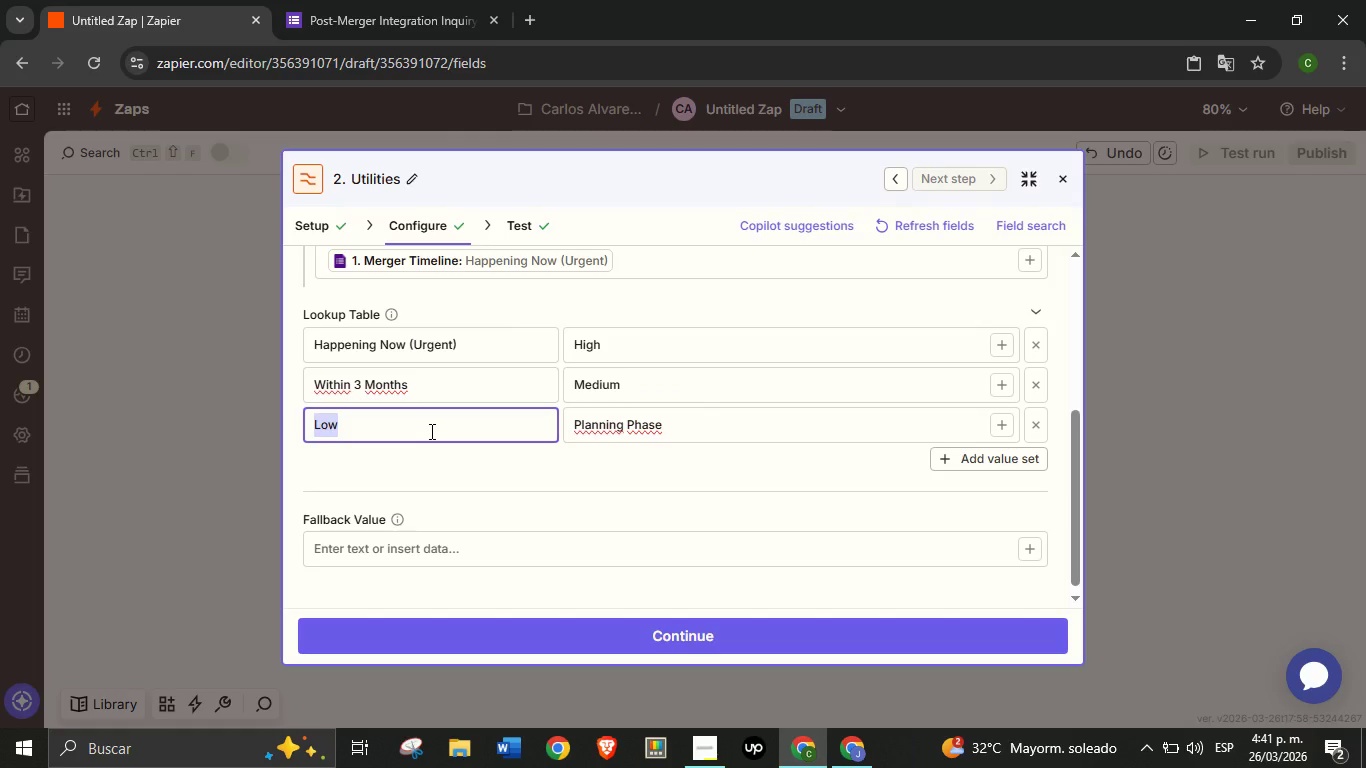 
triple_click([430, 431])
 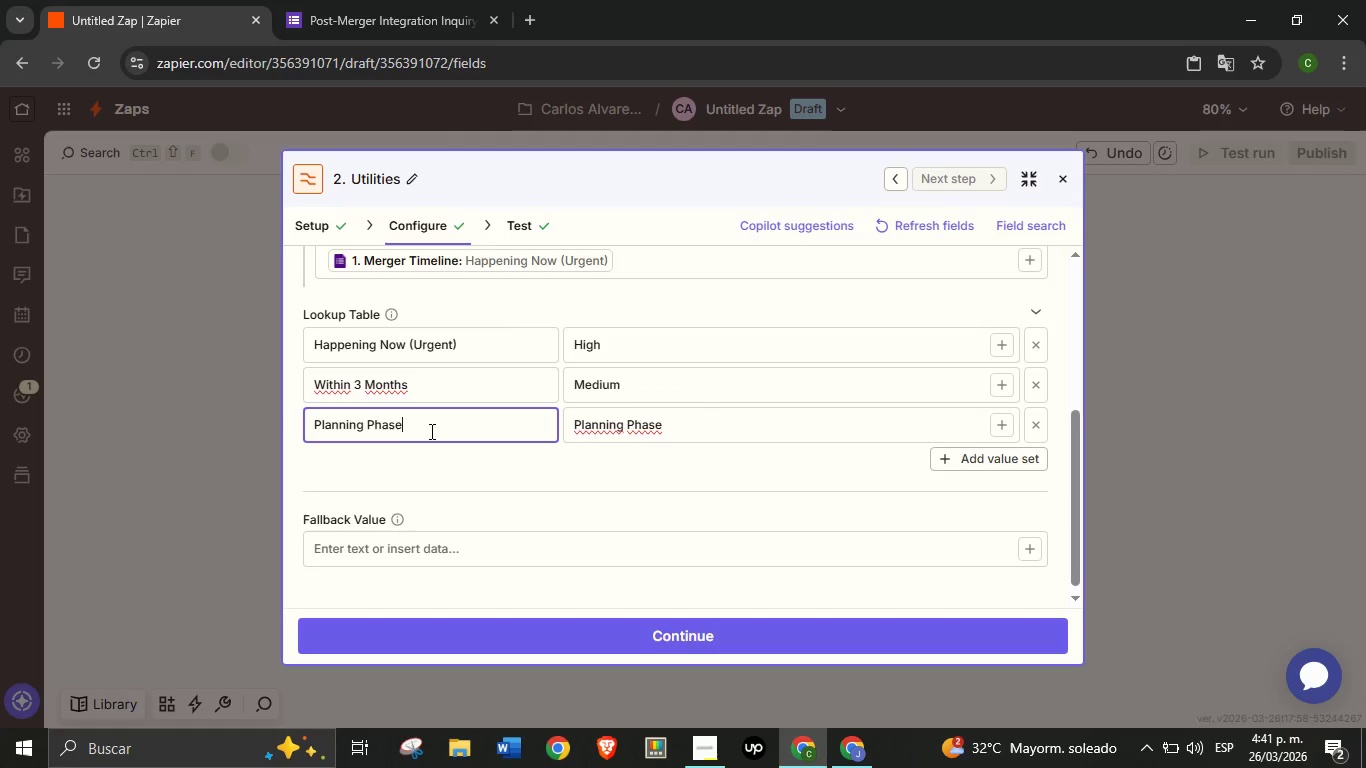 
key(Control+V)
 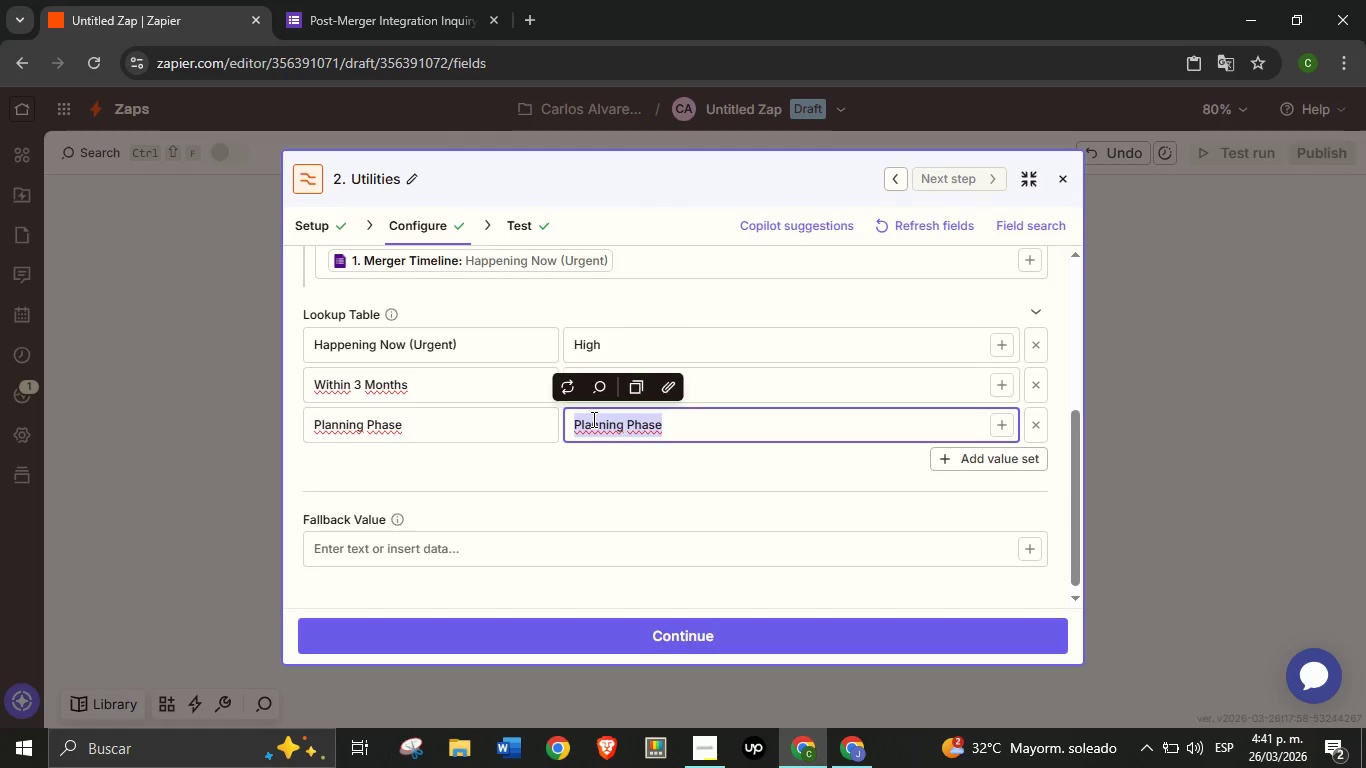 
double_click([592, 419])
 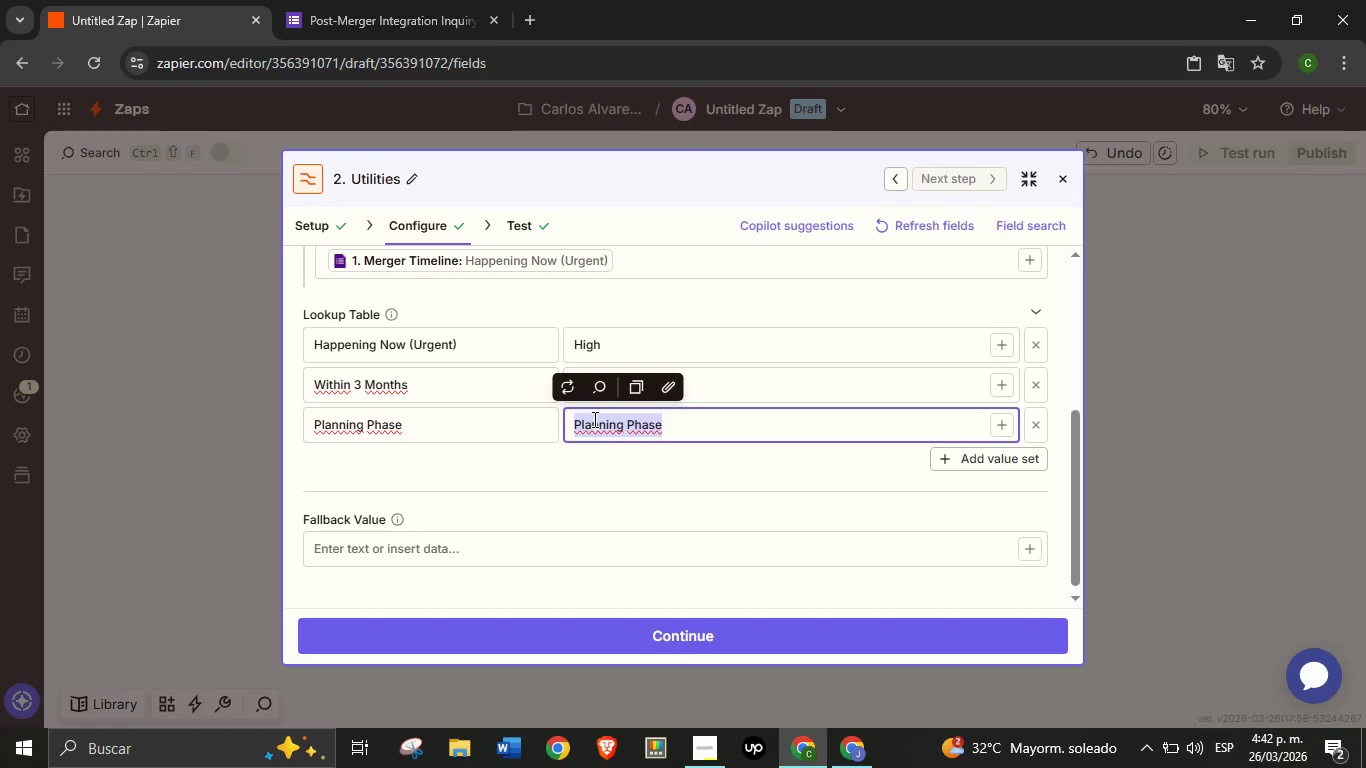 
triple_click([592, 419])
 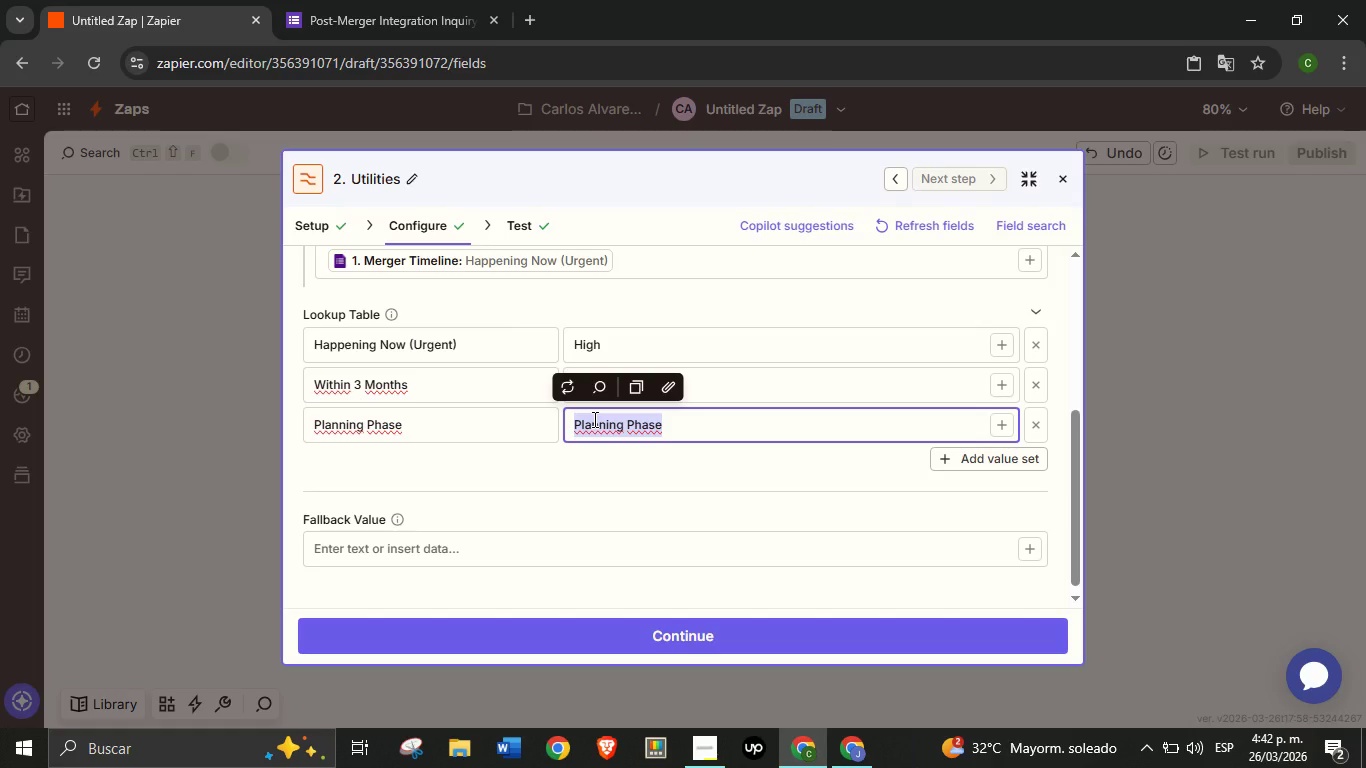 
type(Low)
 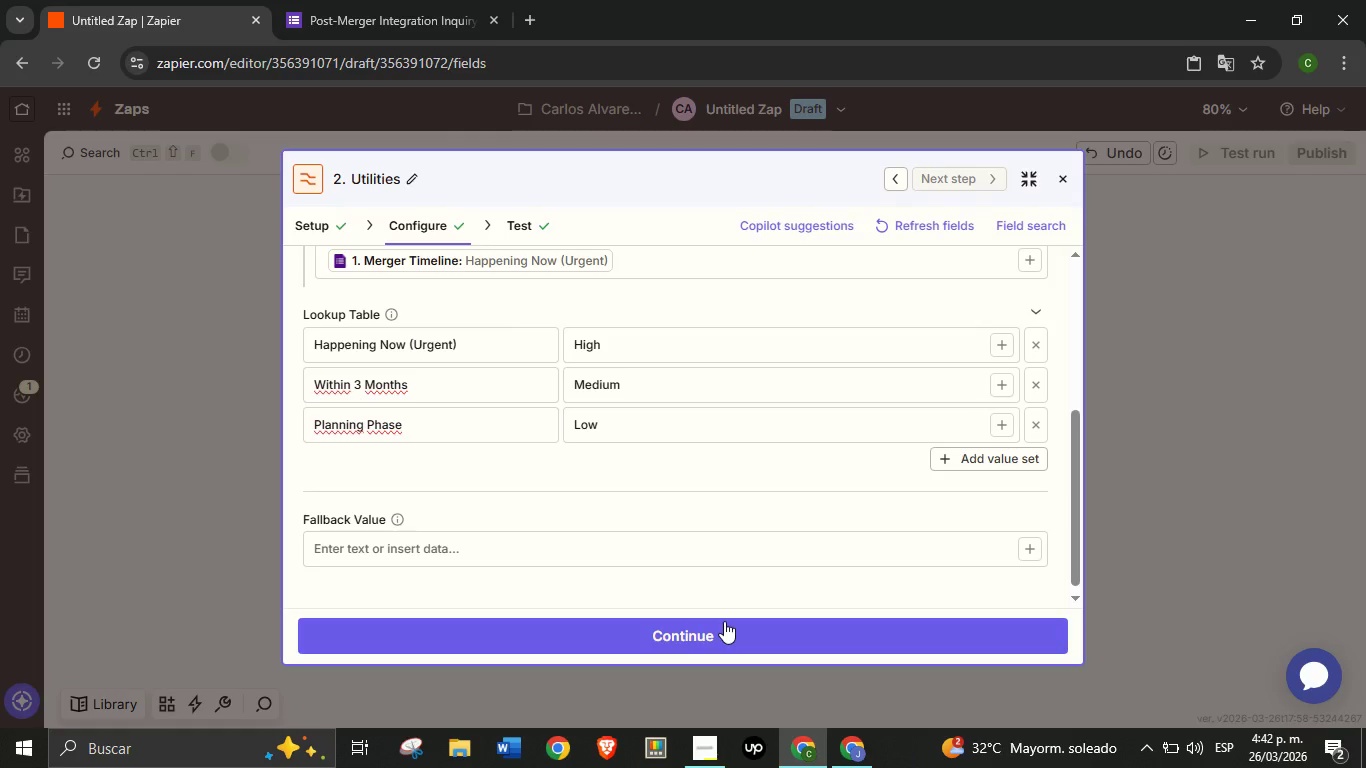 
left_click([724, 621])
 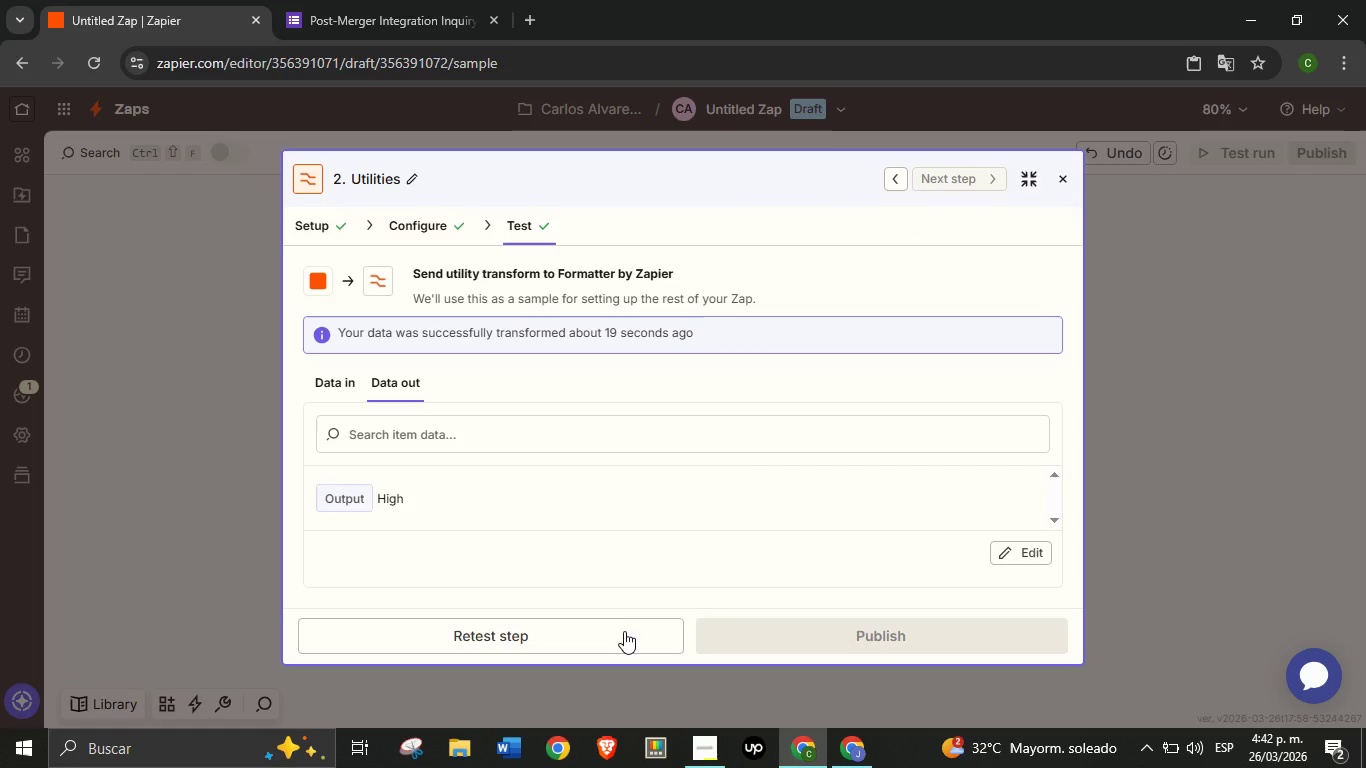 
left_click([624, 631])
 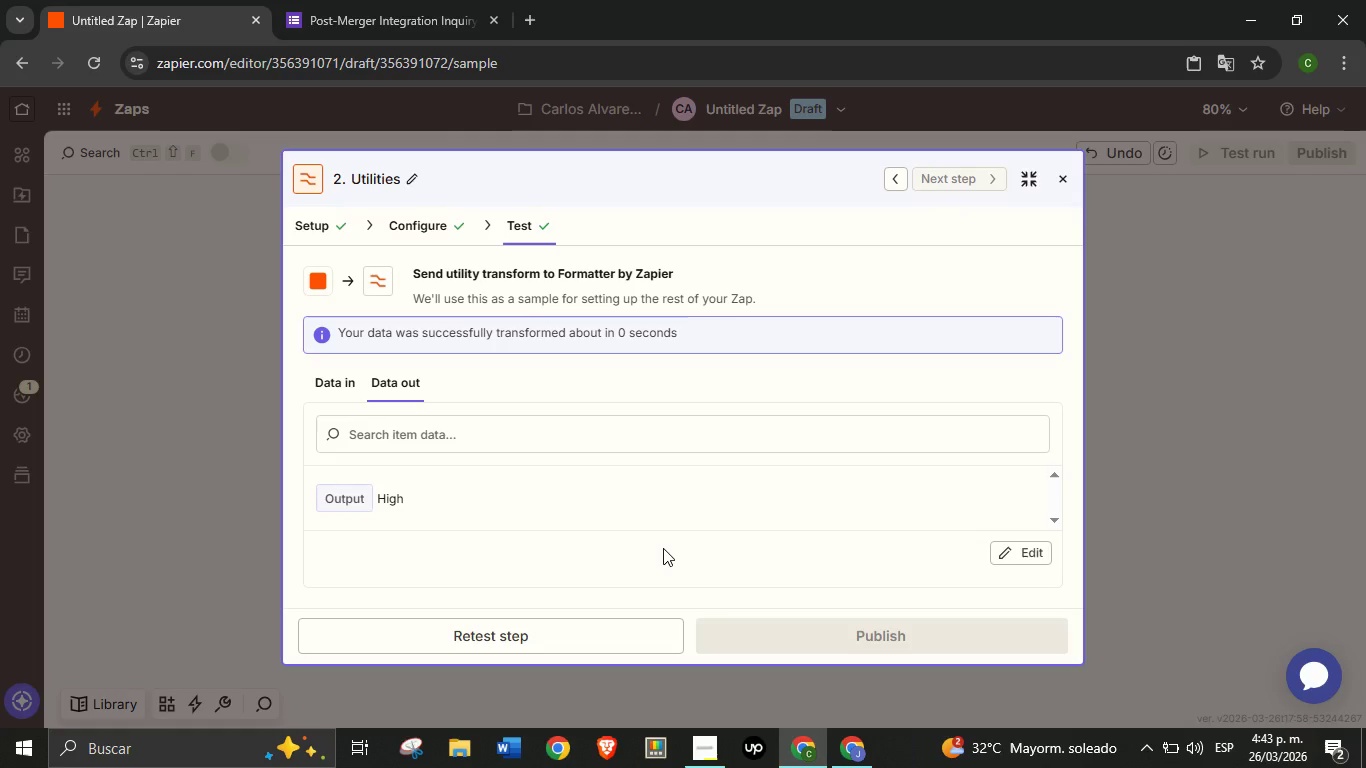 
wait(99.44)
 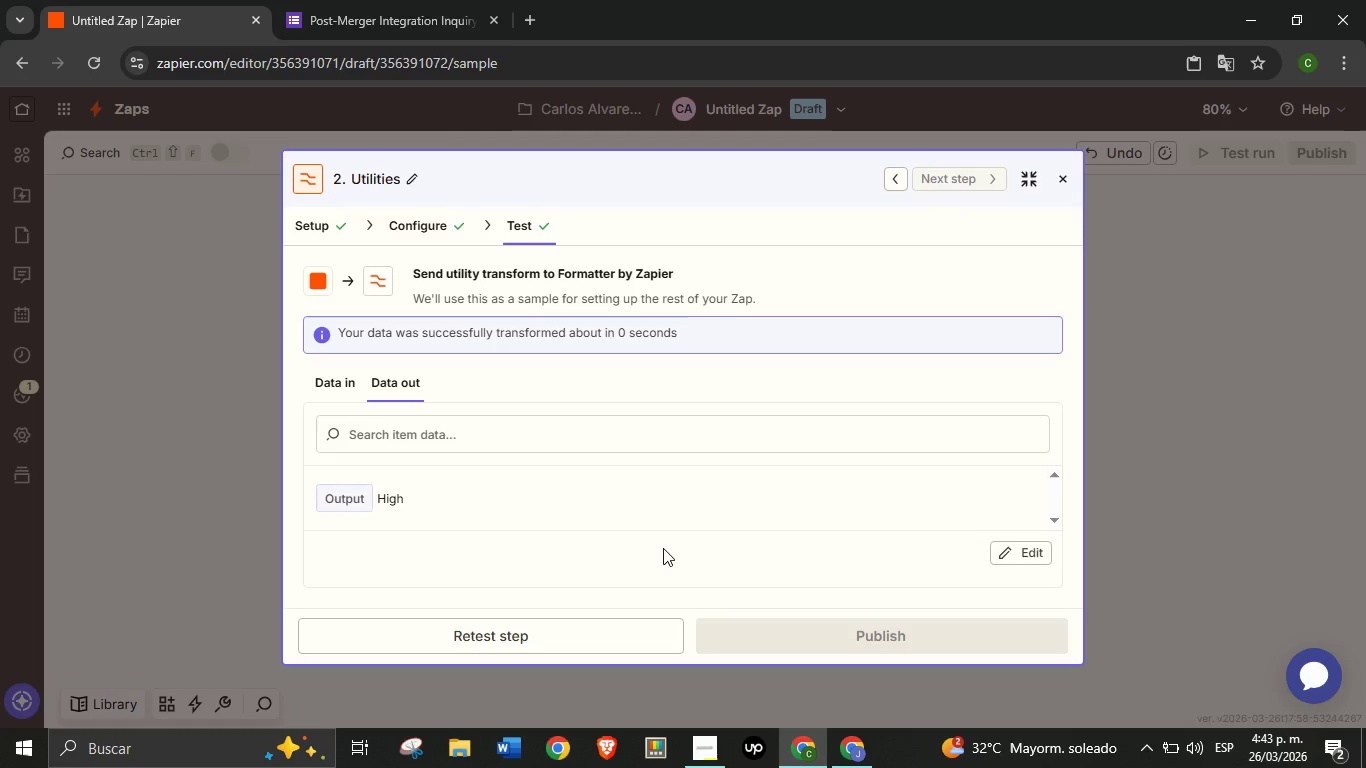 
left_click([1156, 317])
 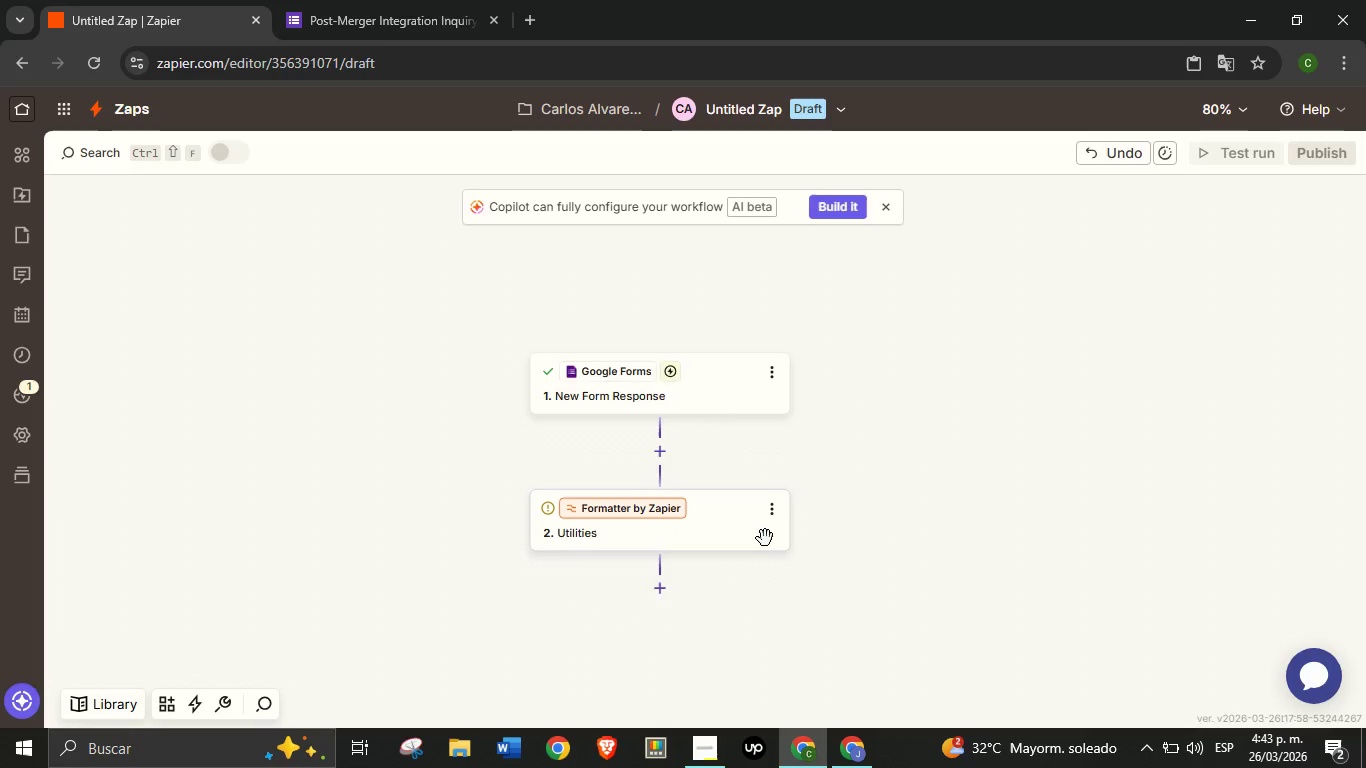 
scroll: coordinate [834, 527], scroll_direction: down, amount: 2.0
 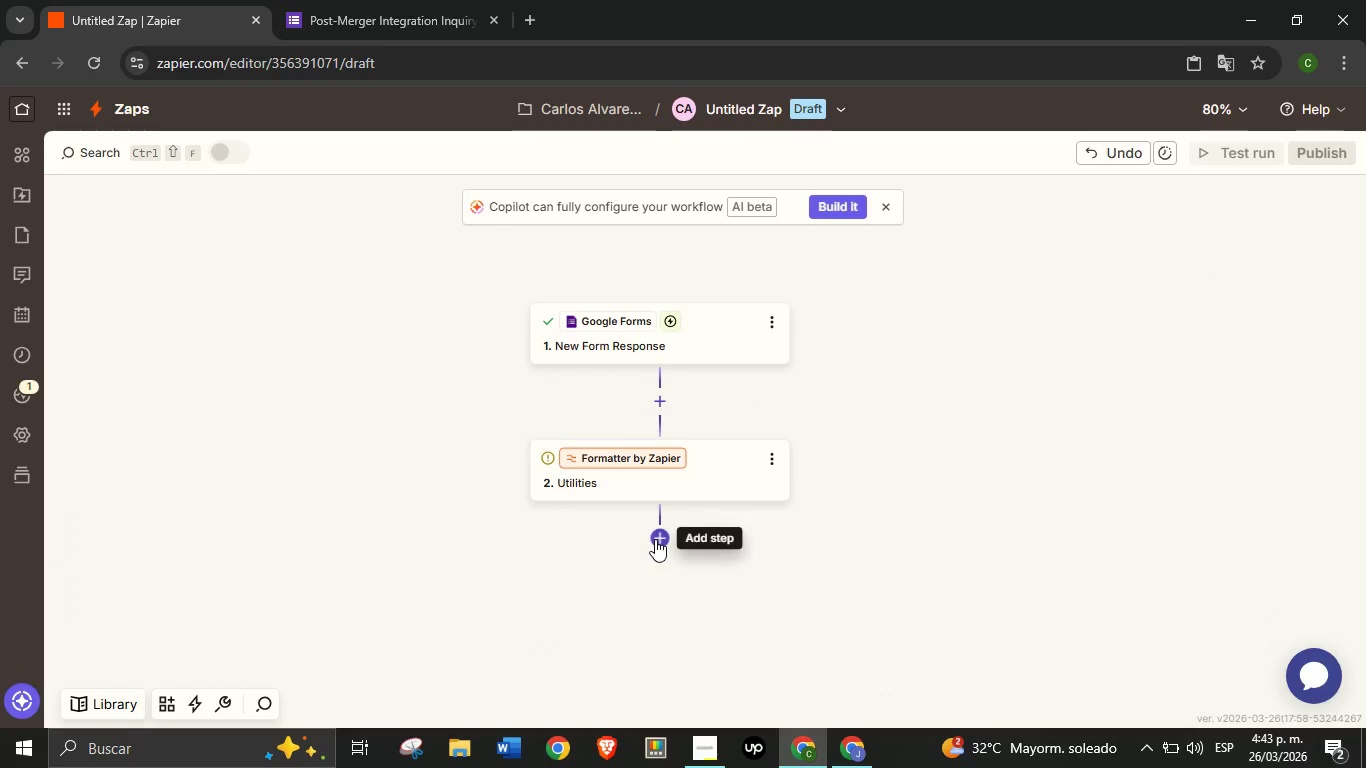 
left_click([655, 539])
 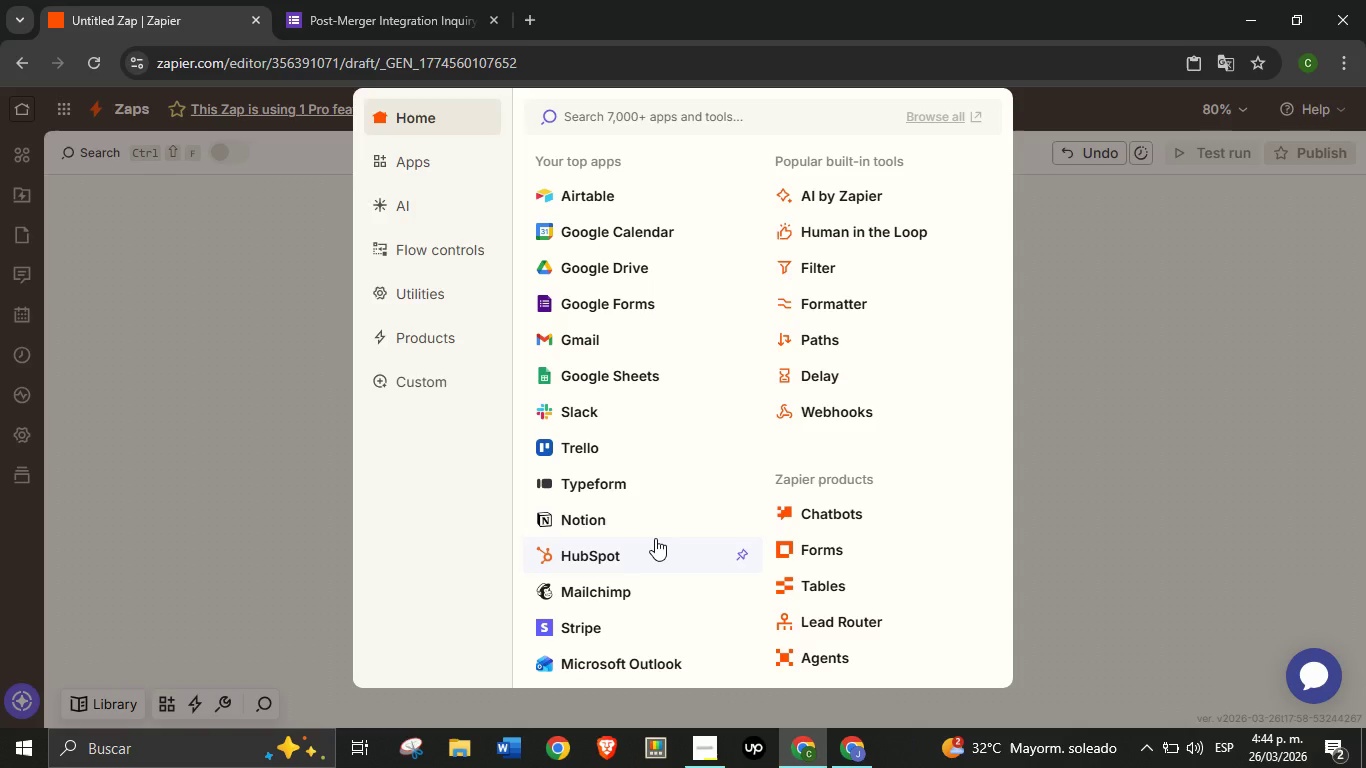 
wait(20.5)
 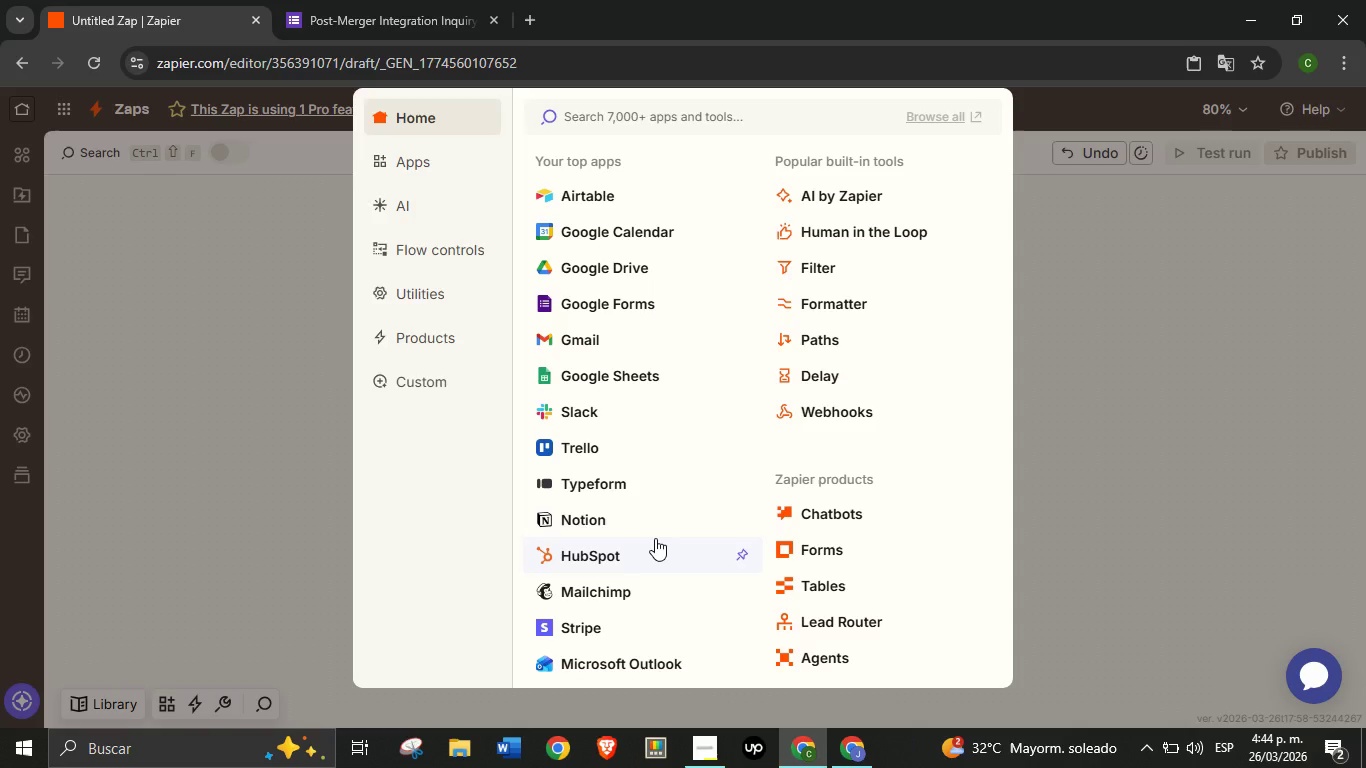 
type(sl)
 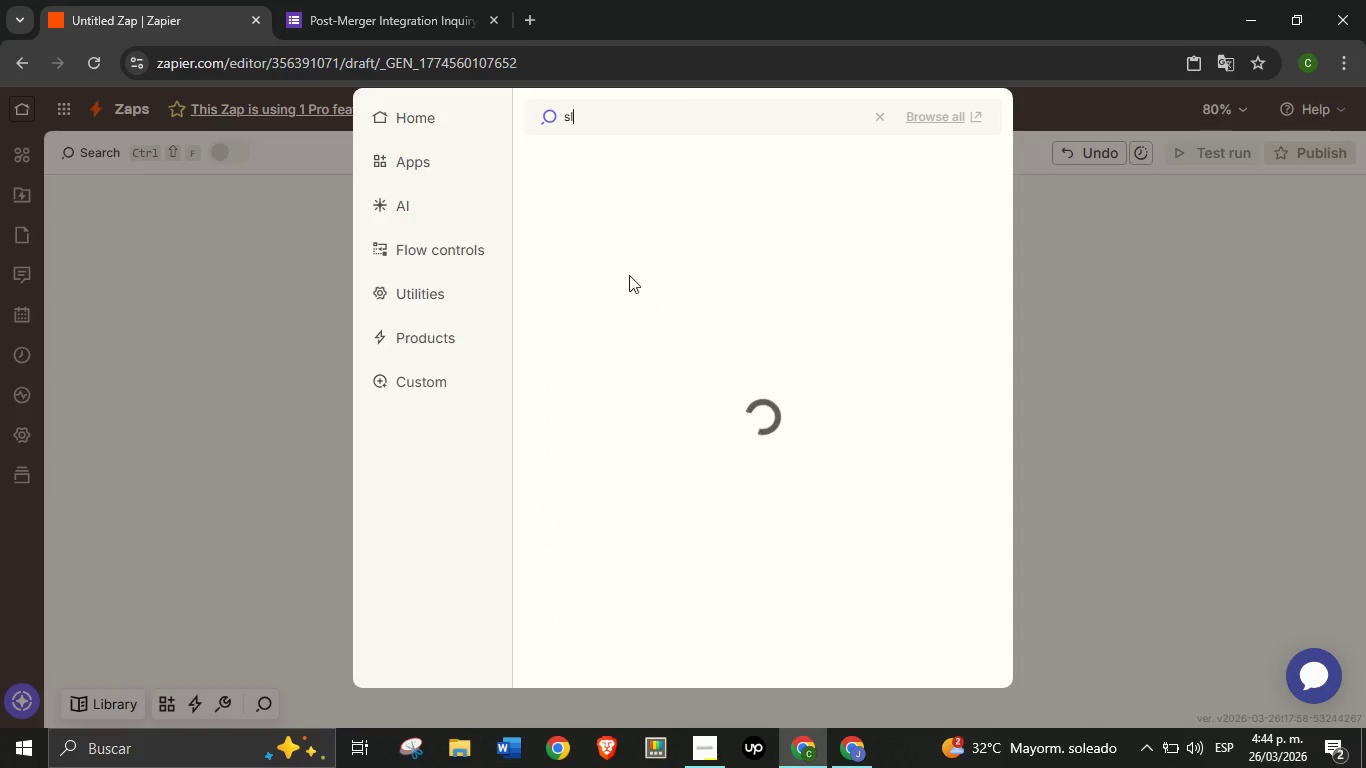 
mouse_move([621, 264])
 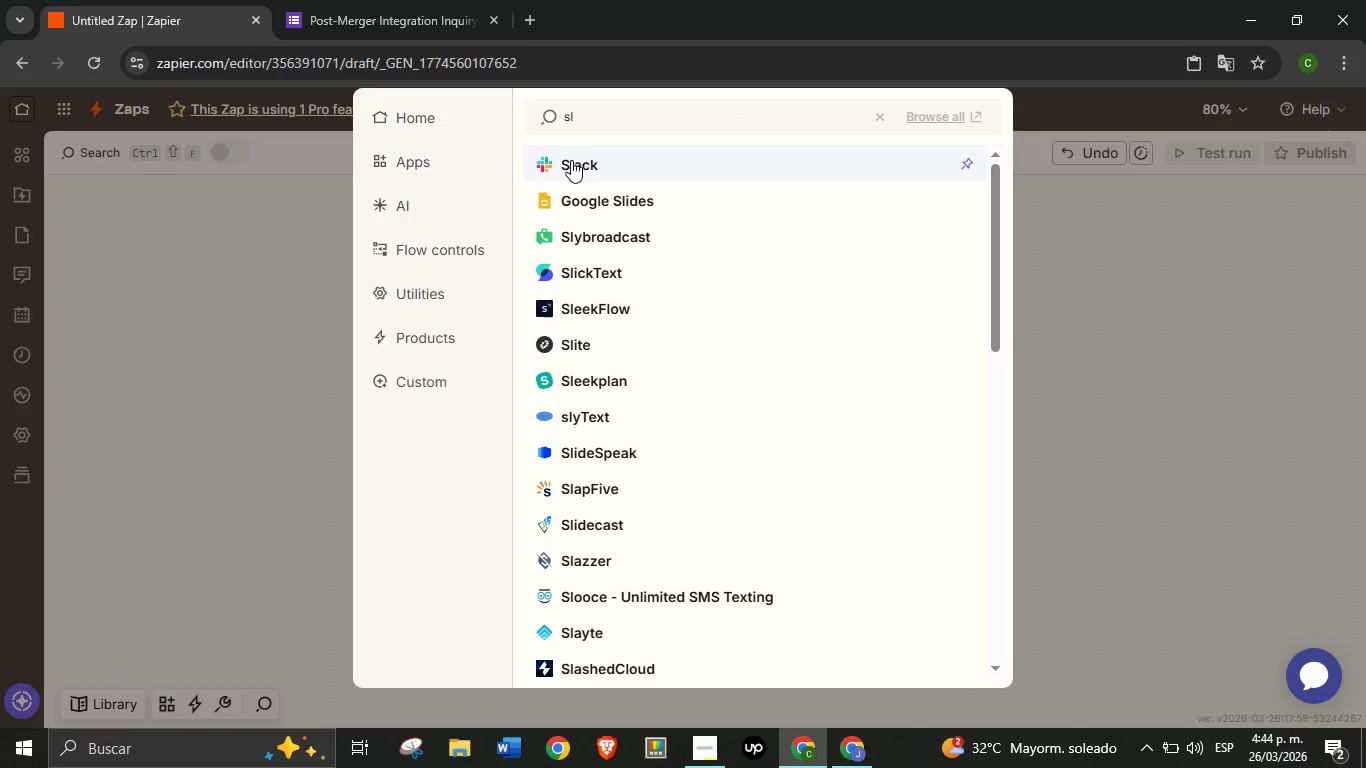 
left_click([570, 159])
 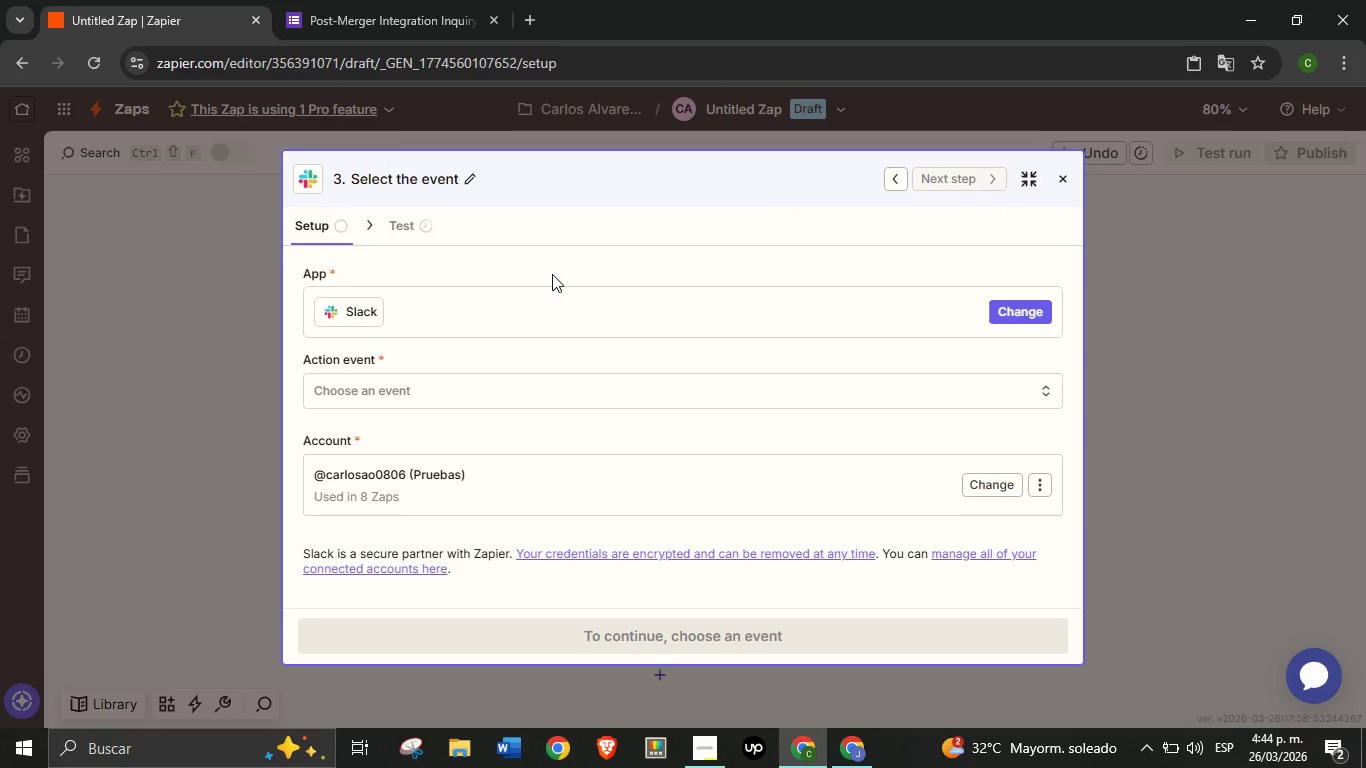 
wait(6.14)
 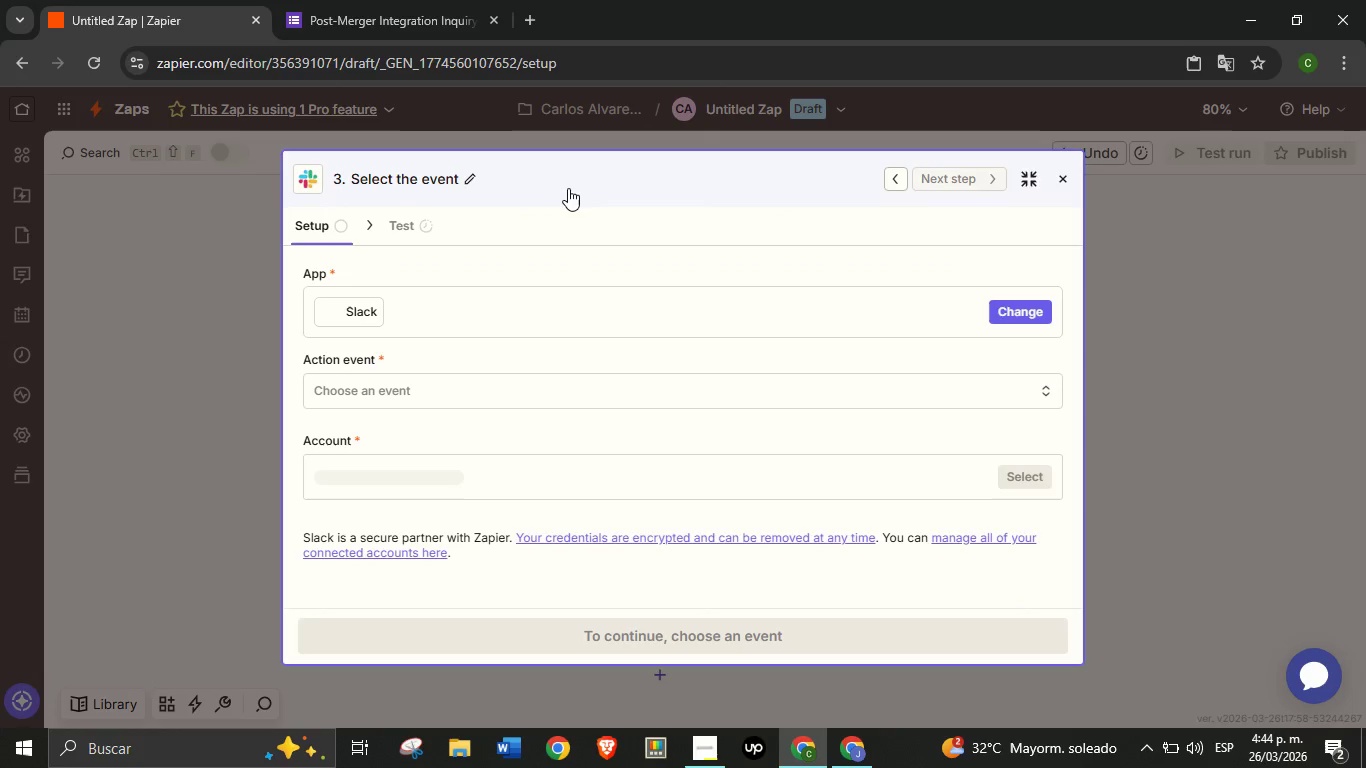 
left_click([446, 382])
 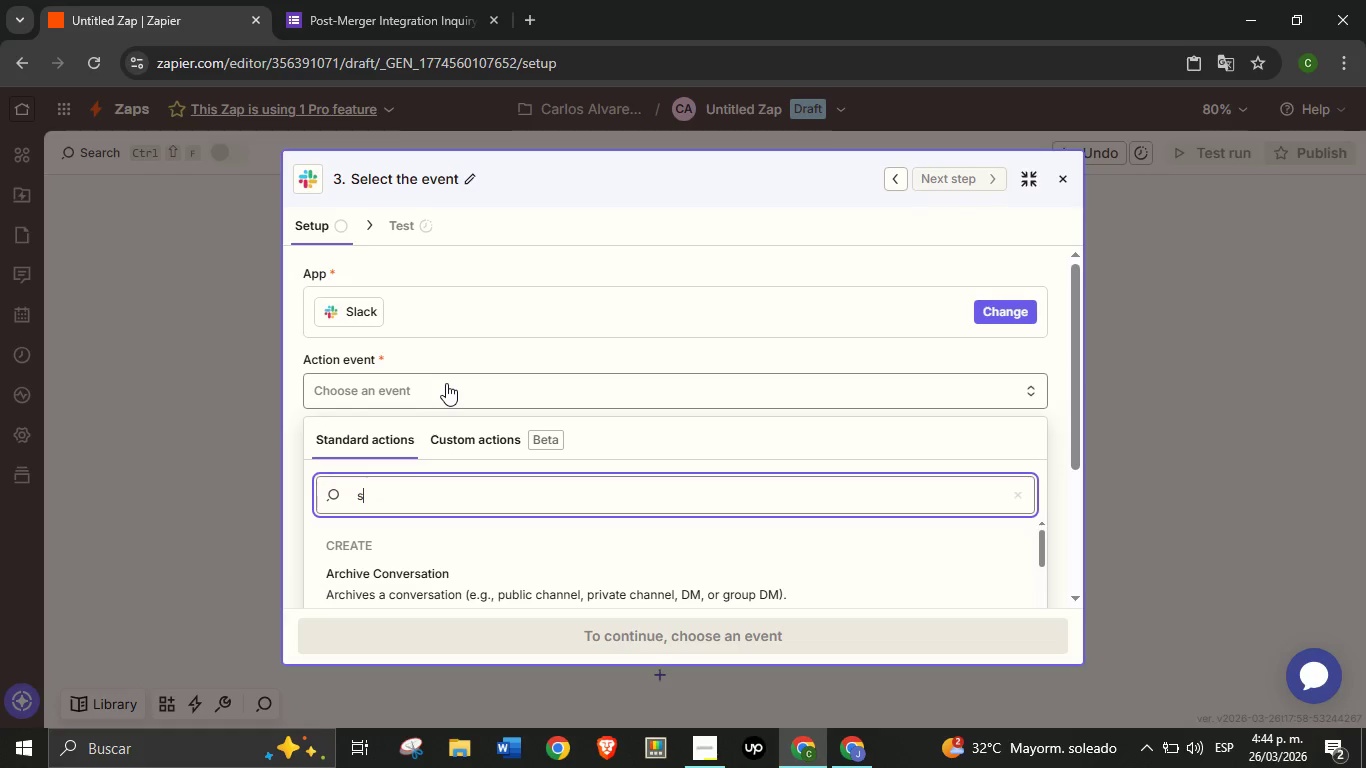 
type(send)
 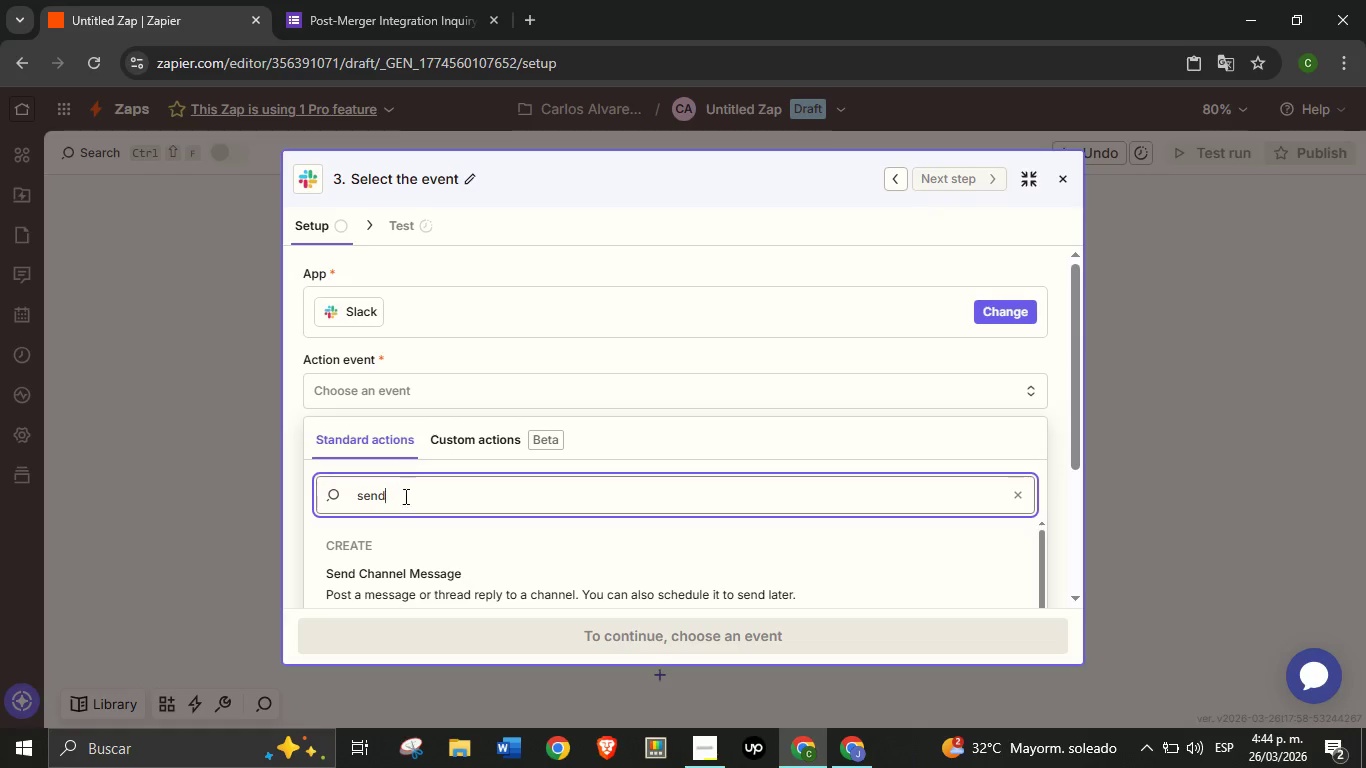 
left_click([404, 571])
 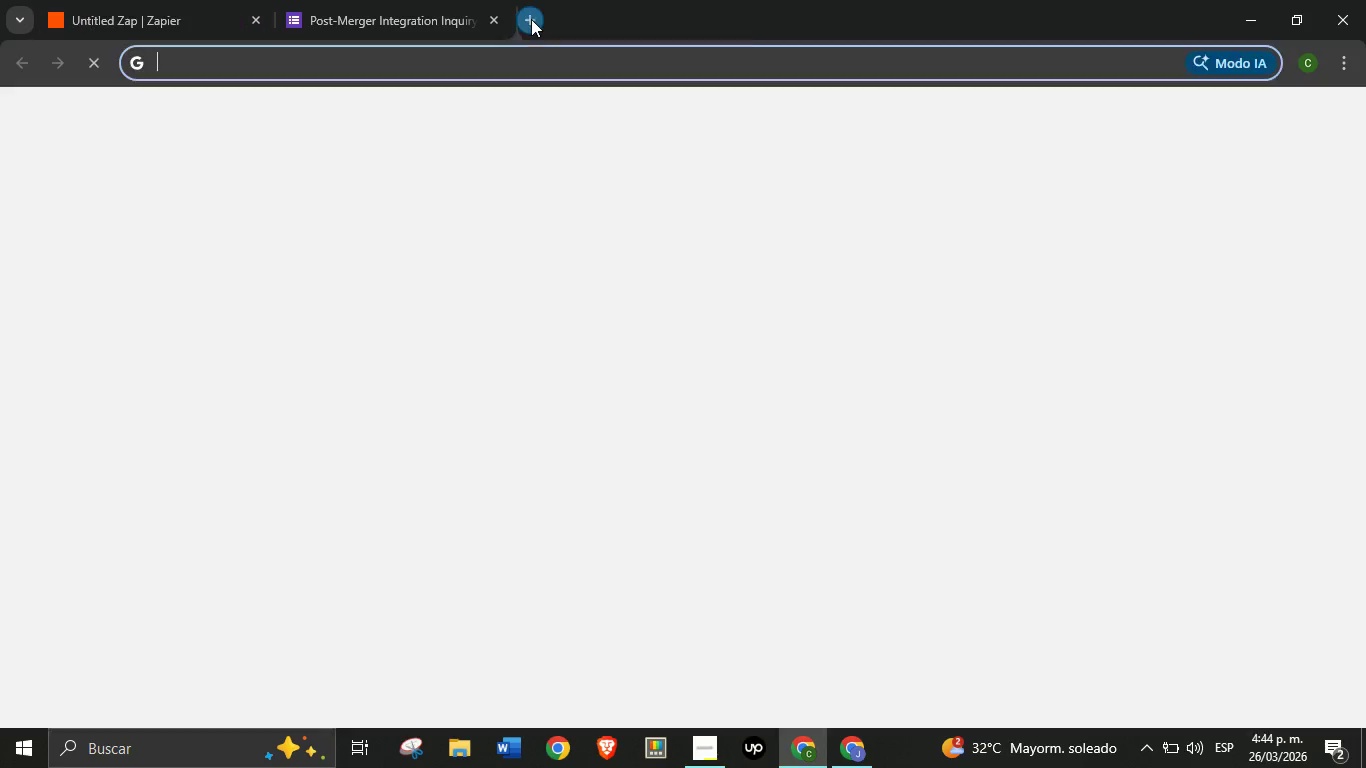 
left_click([530, 18])
 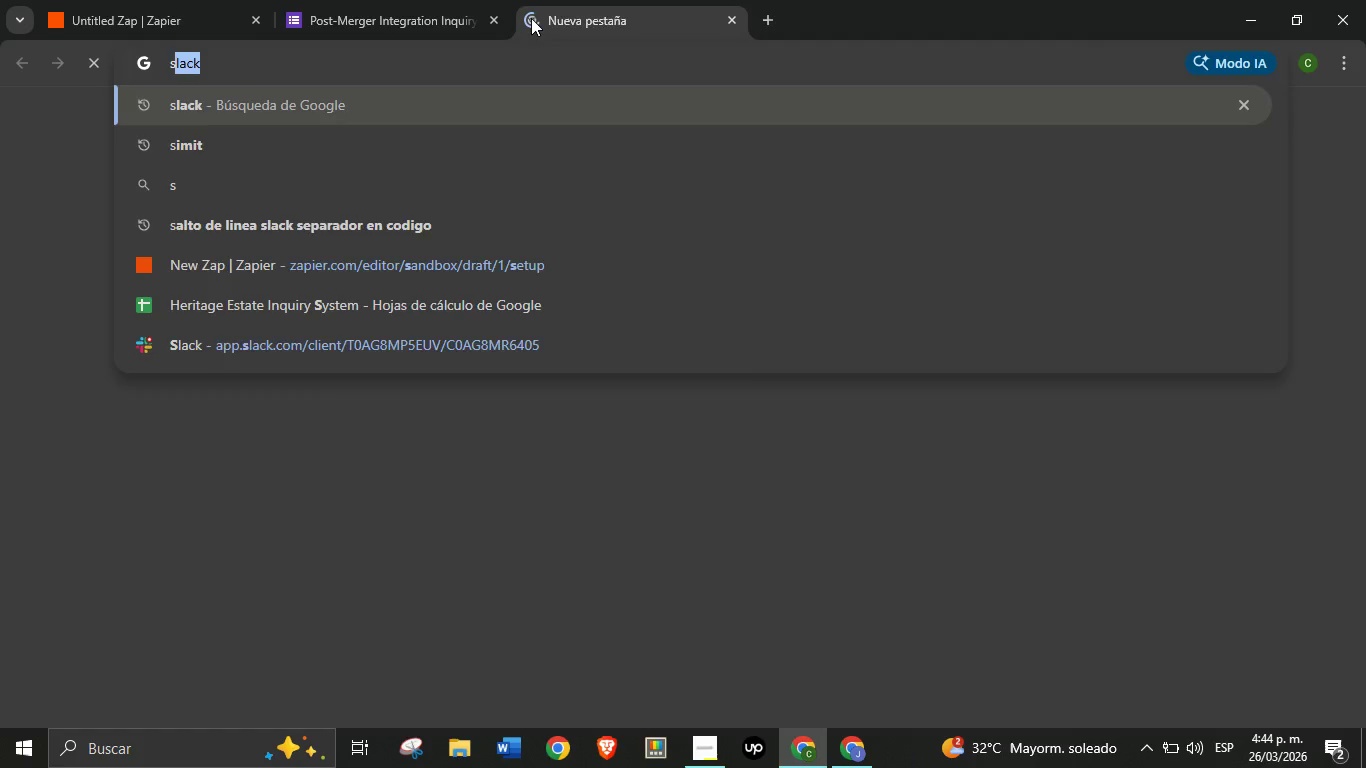 
type(sla)
 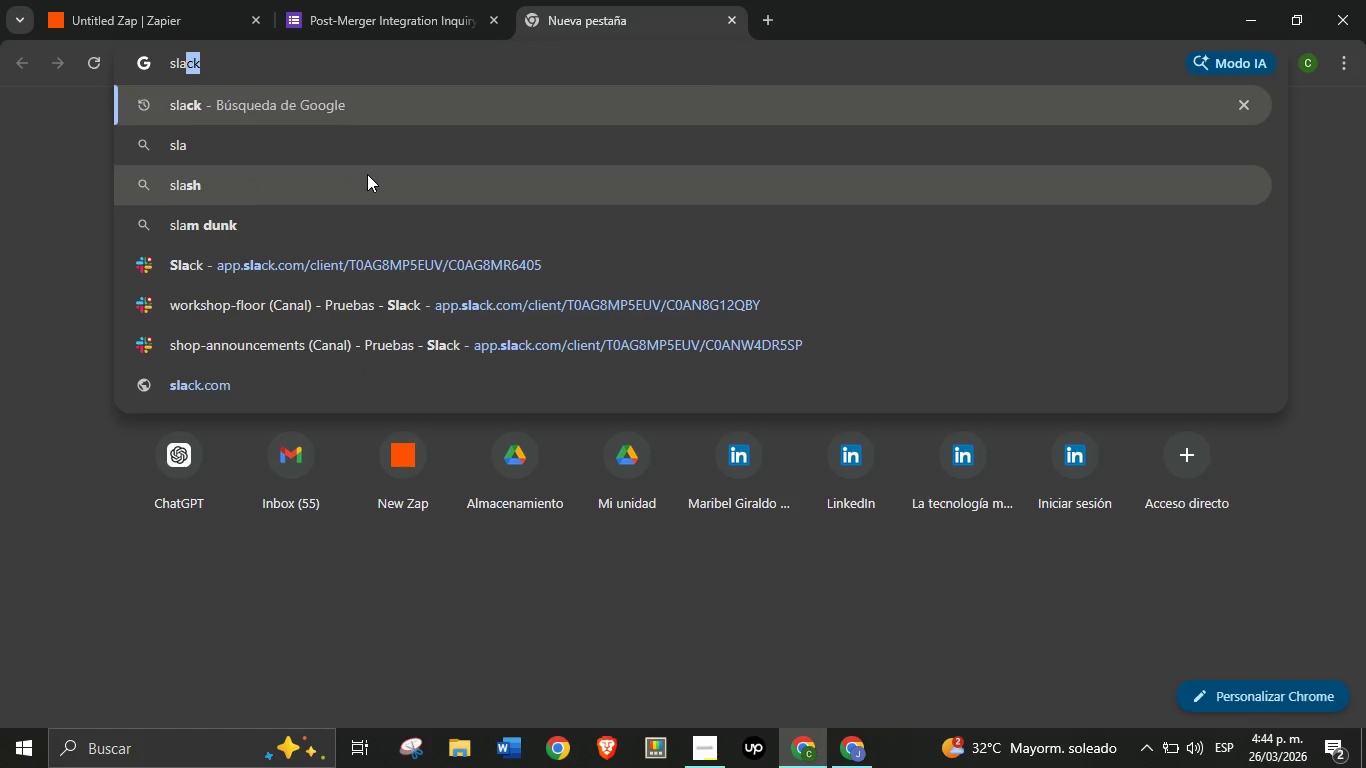 
left_click([367, 174])
 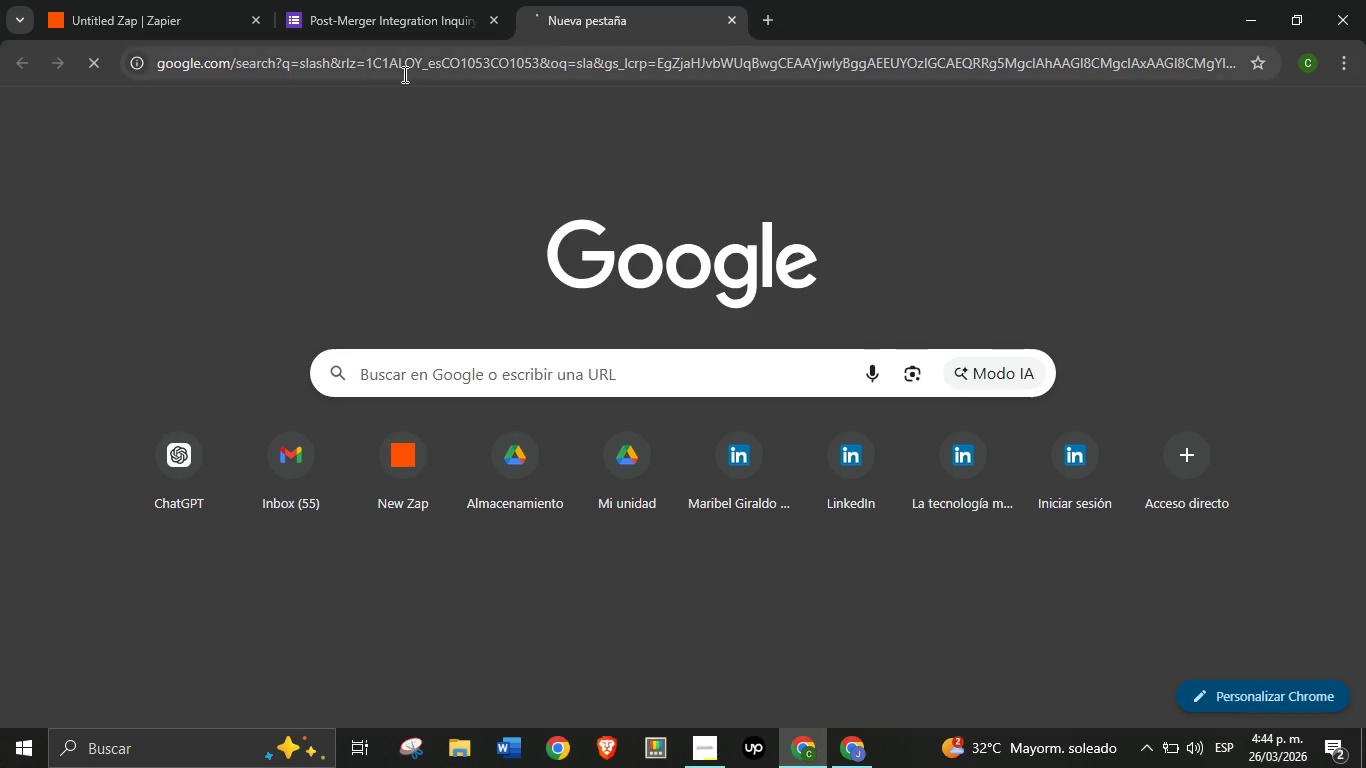 
left_click([403, 73])
 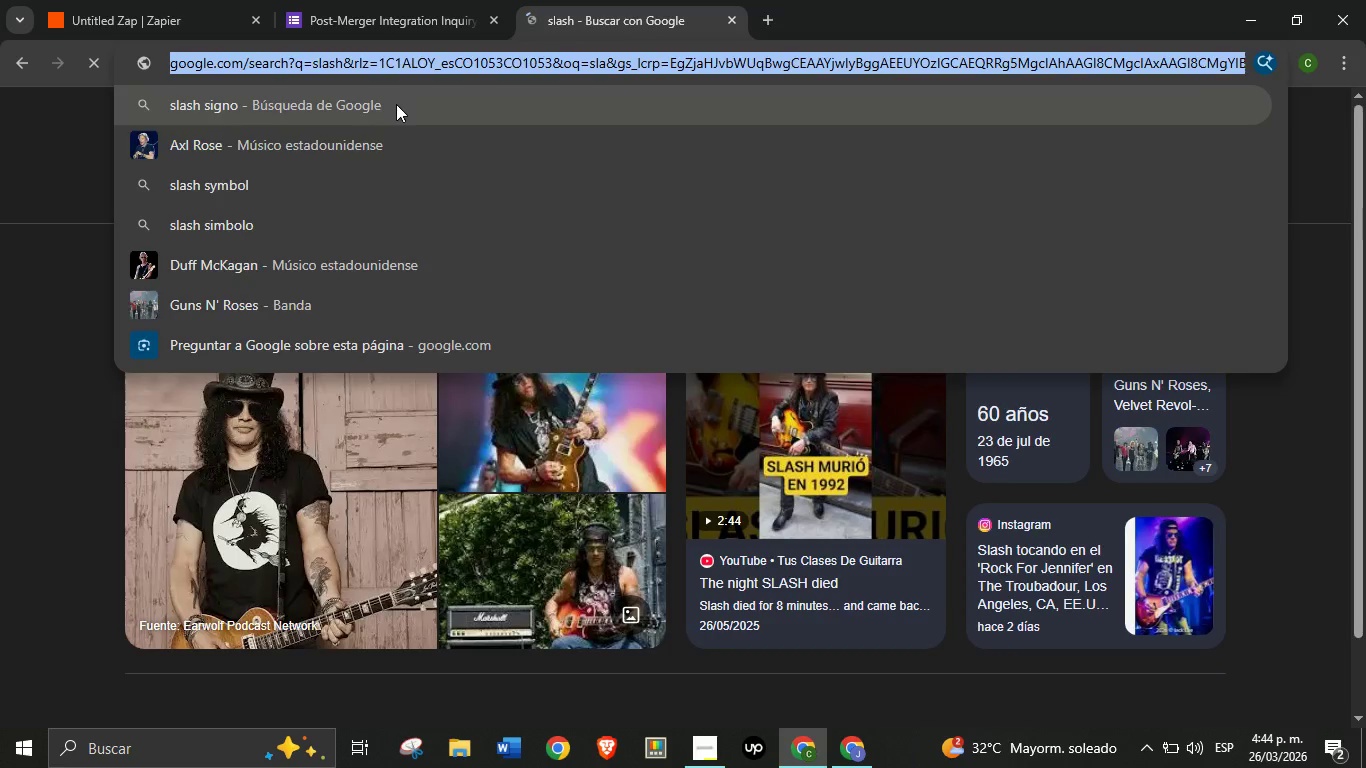 
type(sla)
 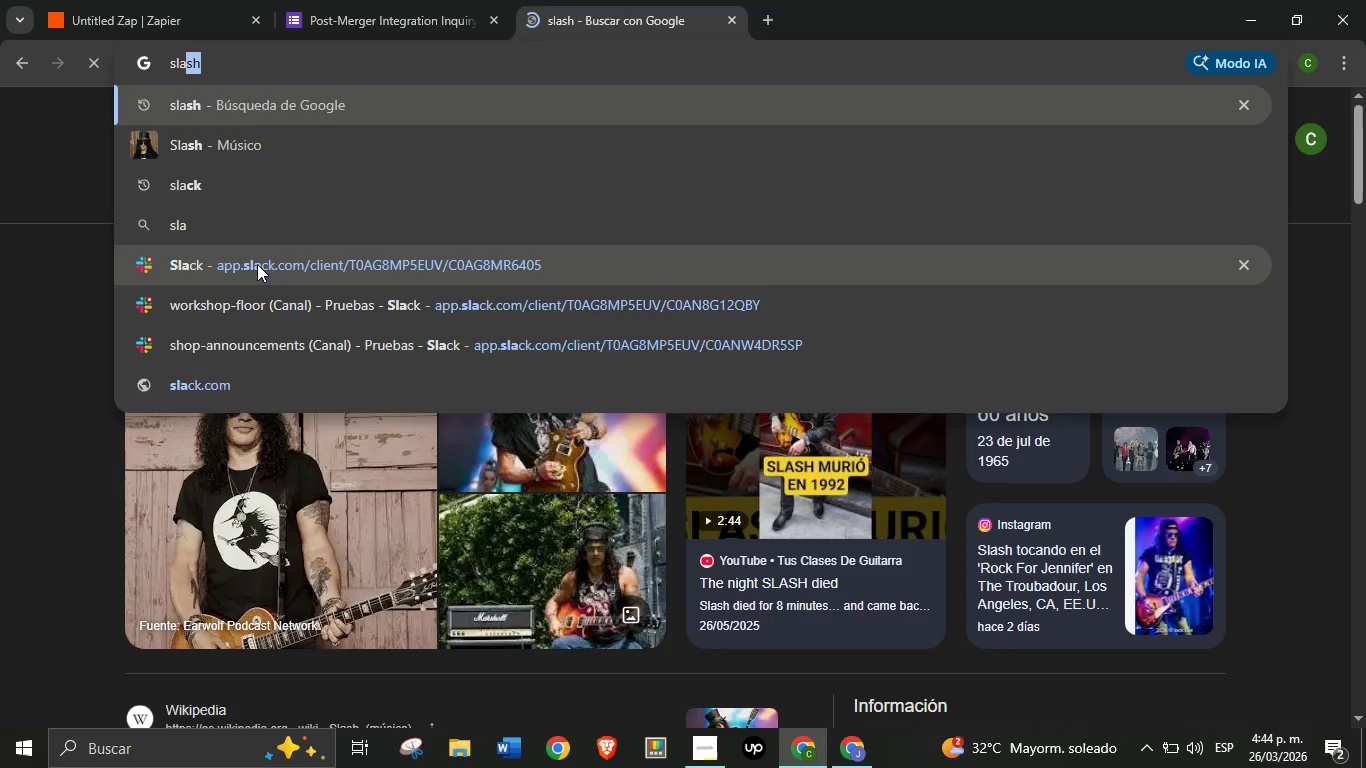 
left_click([257, 264])
 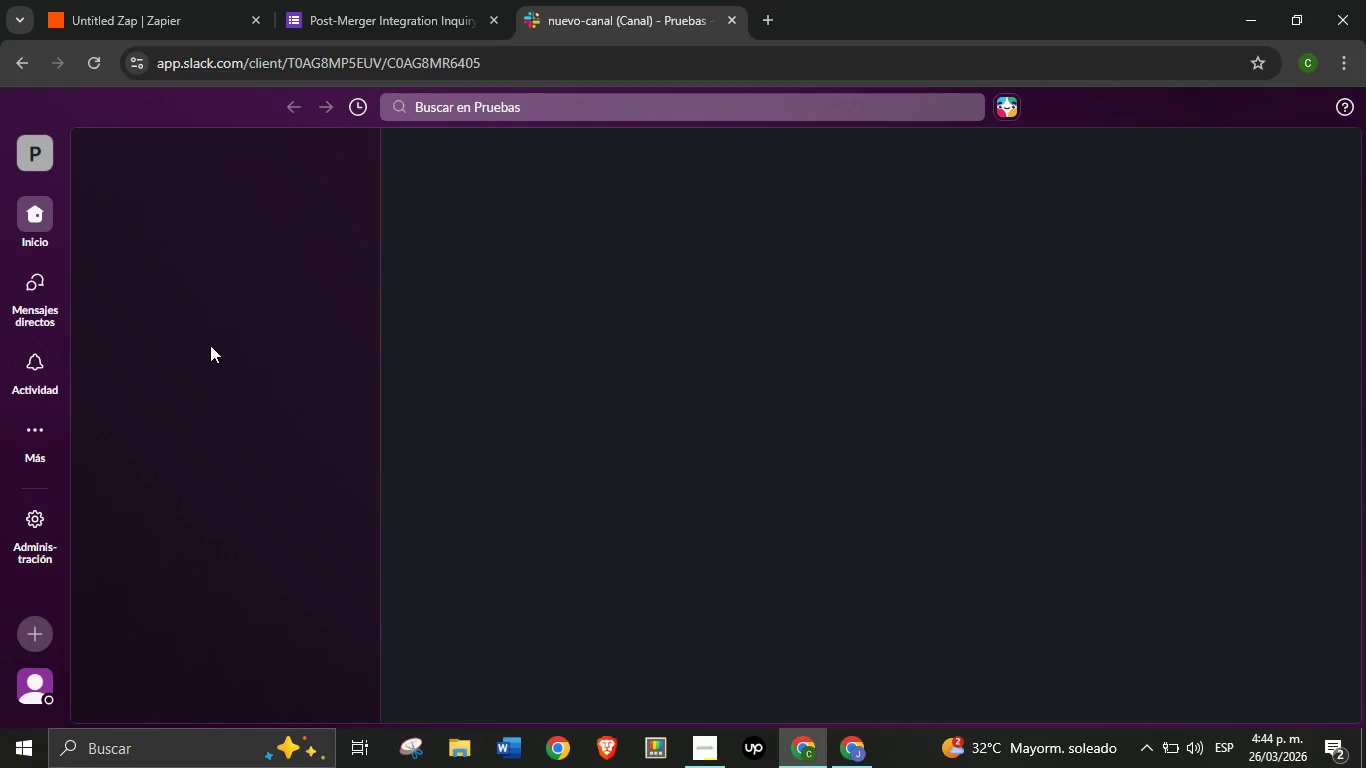 
wait(34.1)
 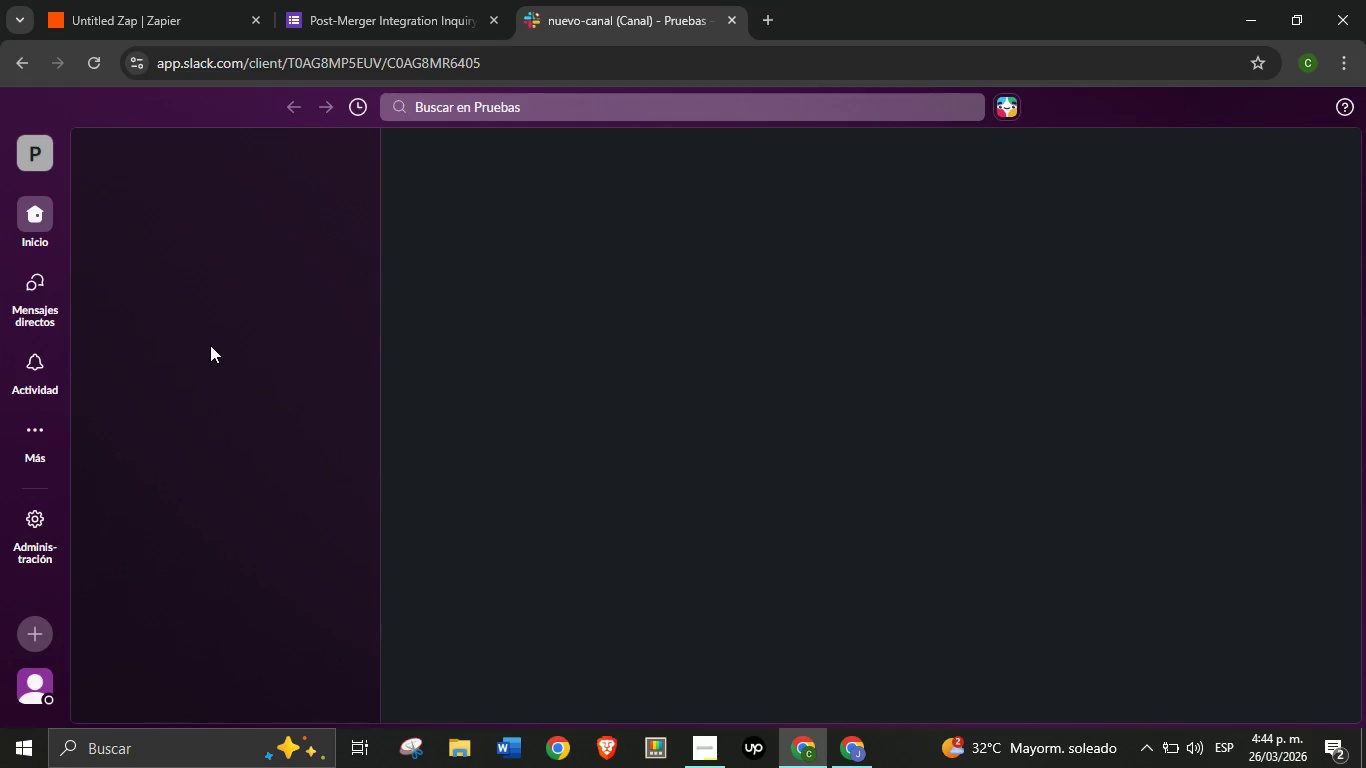 
mouse_move([101, 406])
 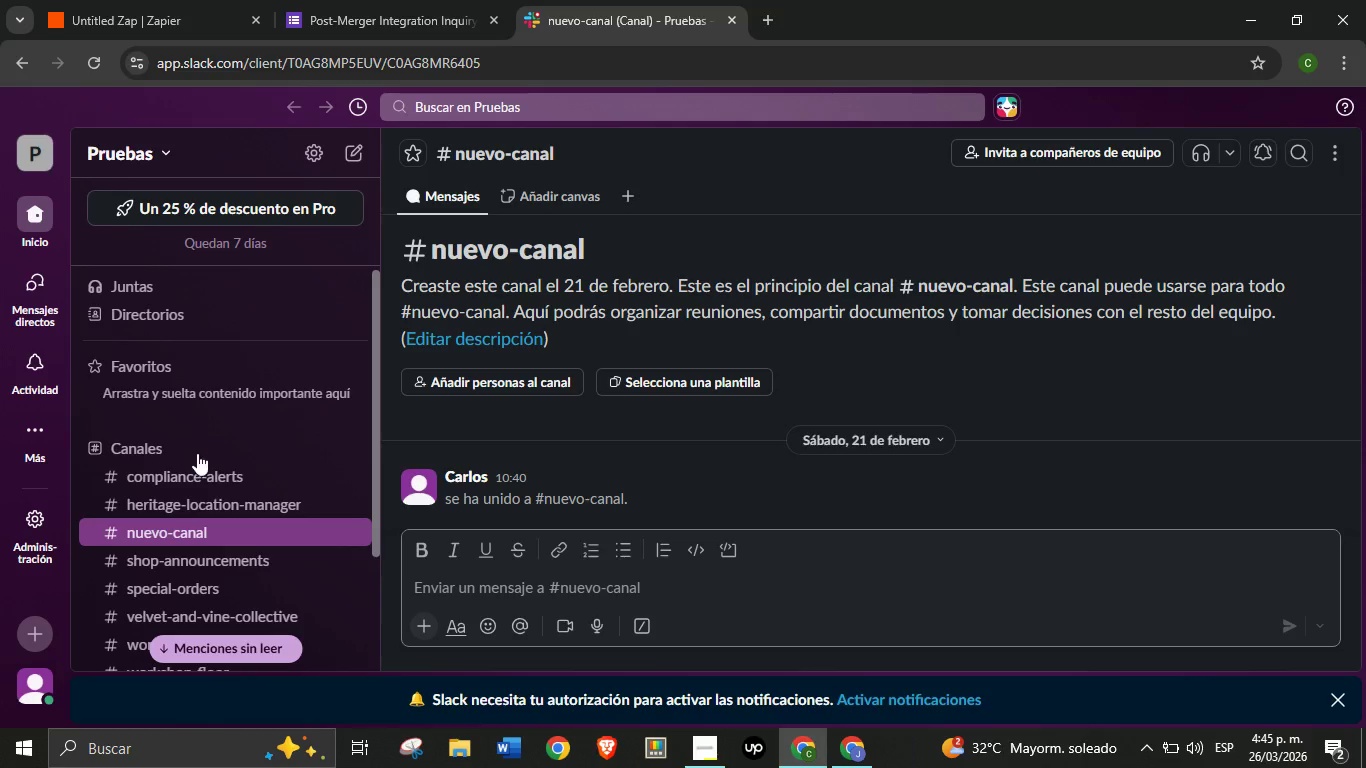 
scroll: coordinate [211, 473], scroll_direction: down, amount: 2.0
 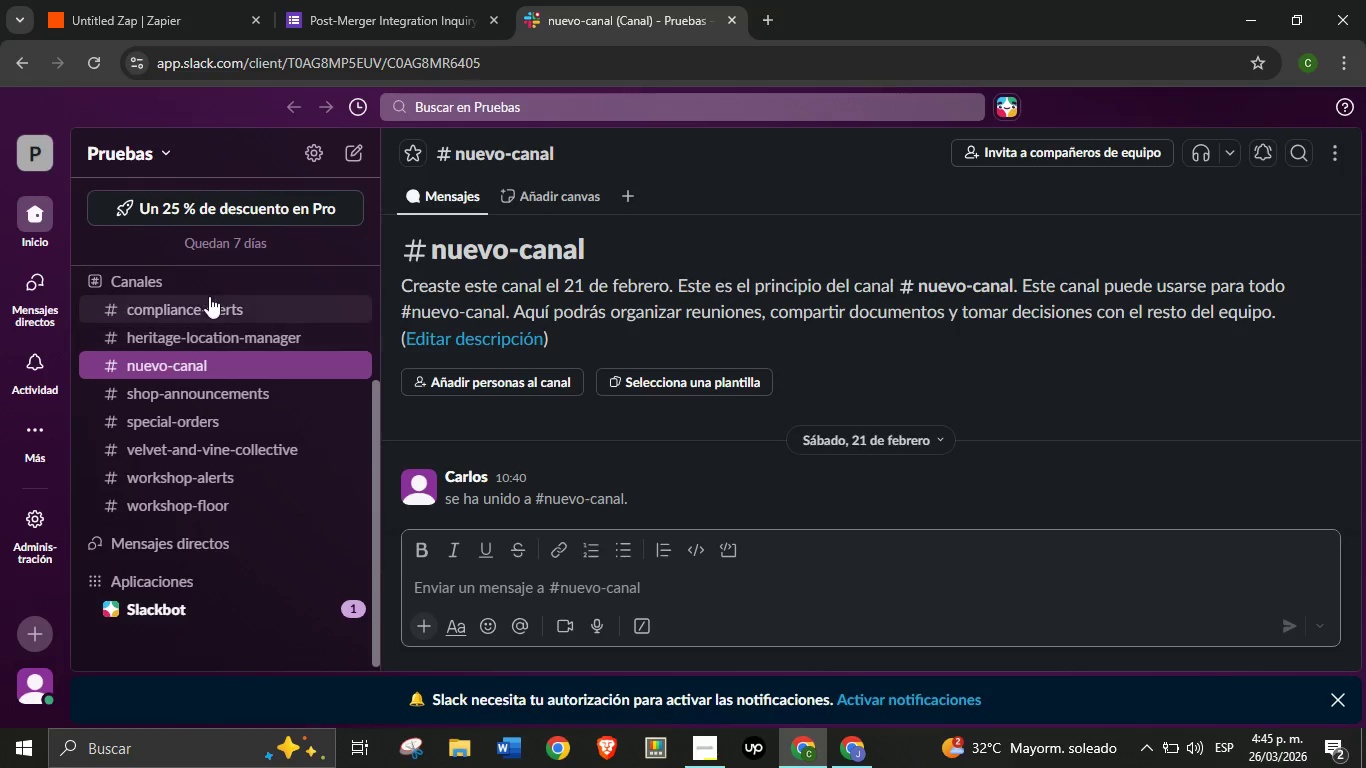 
scroll: coordinate [207, 318], scroll_direction: up, amount: 1.0
 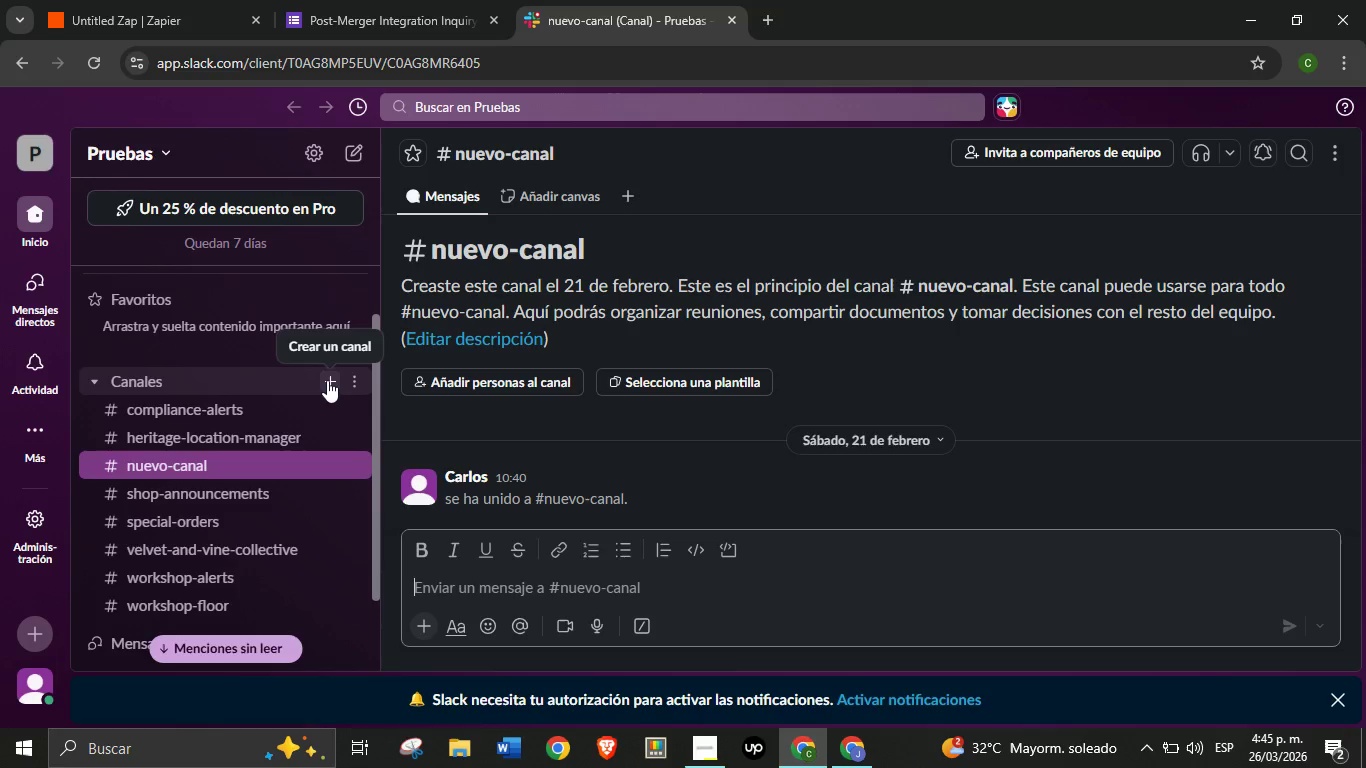 
left_click([327, 380])
 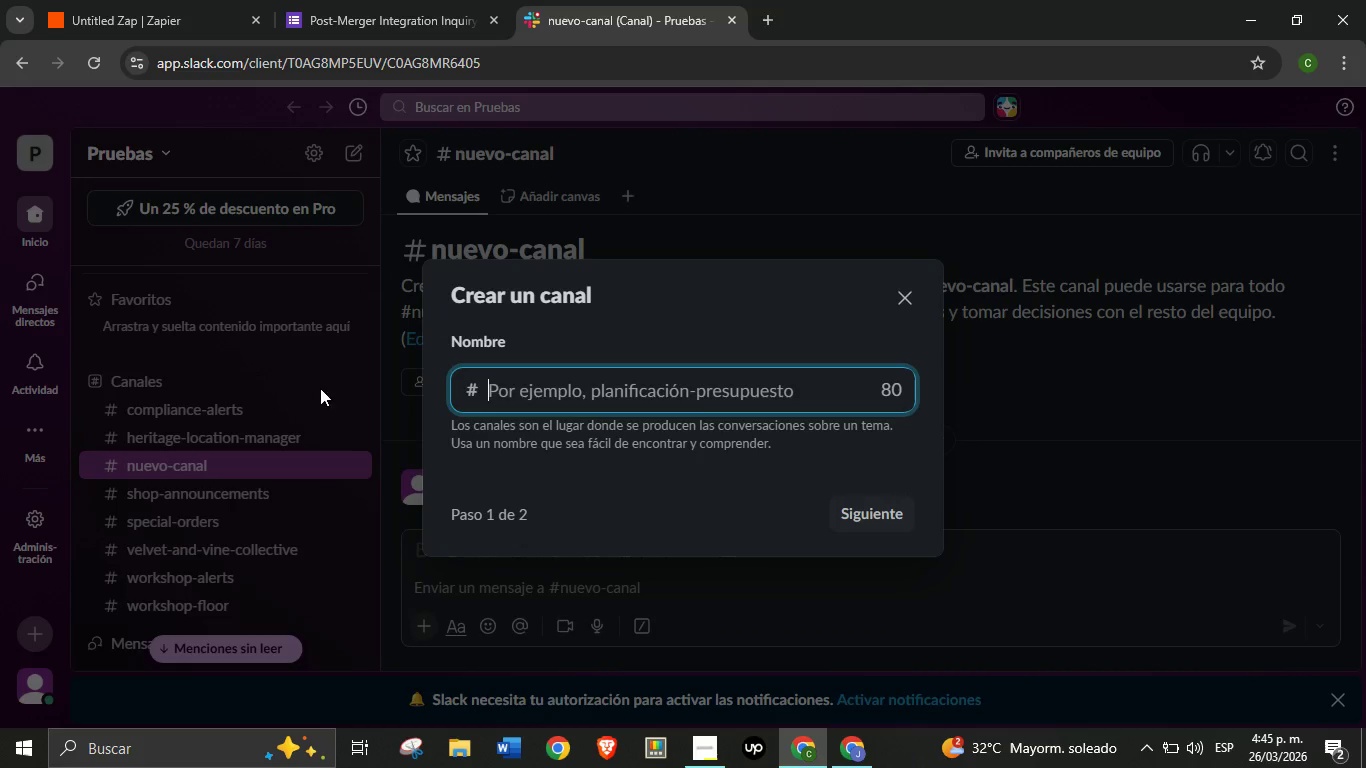 
type(new leads)
 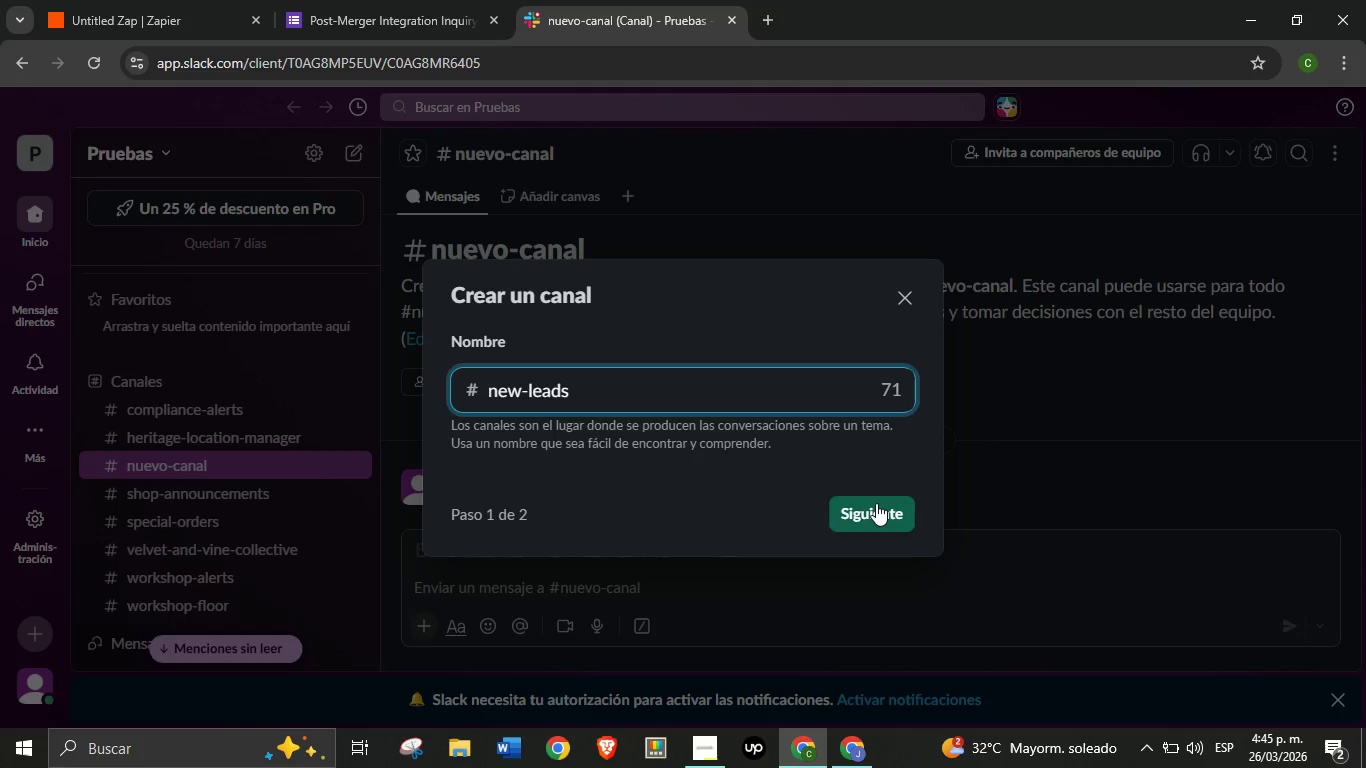 
left_click([876, 503])
 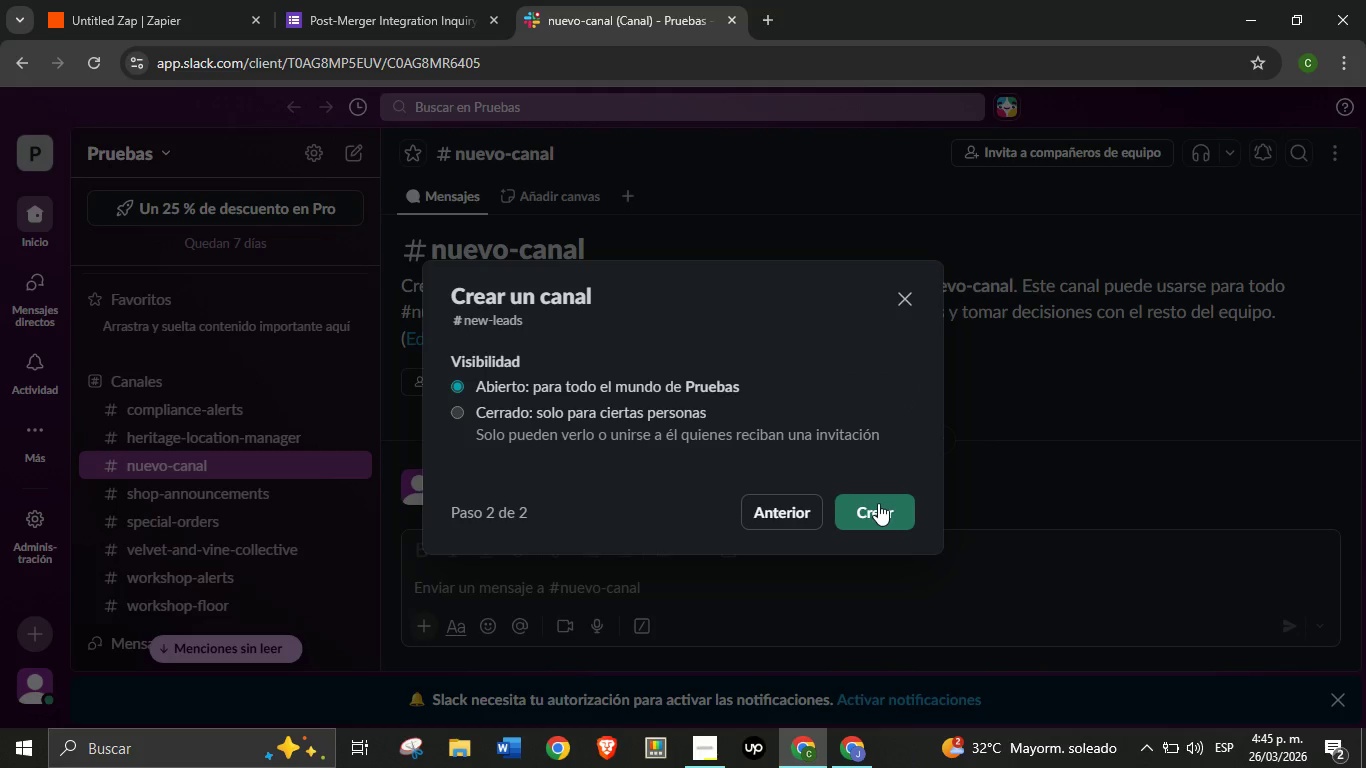 
left_click([878, 503])
 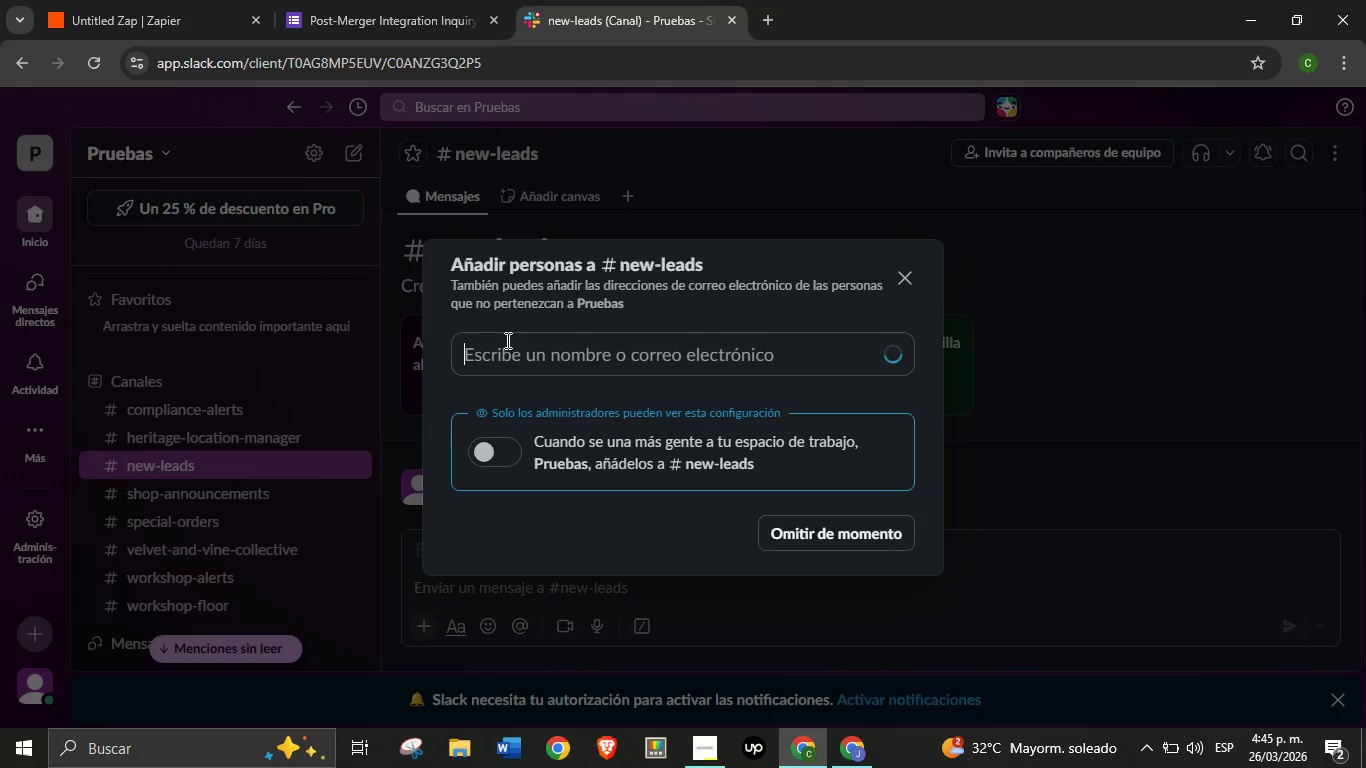 
wait(5.23)
 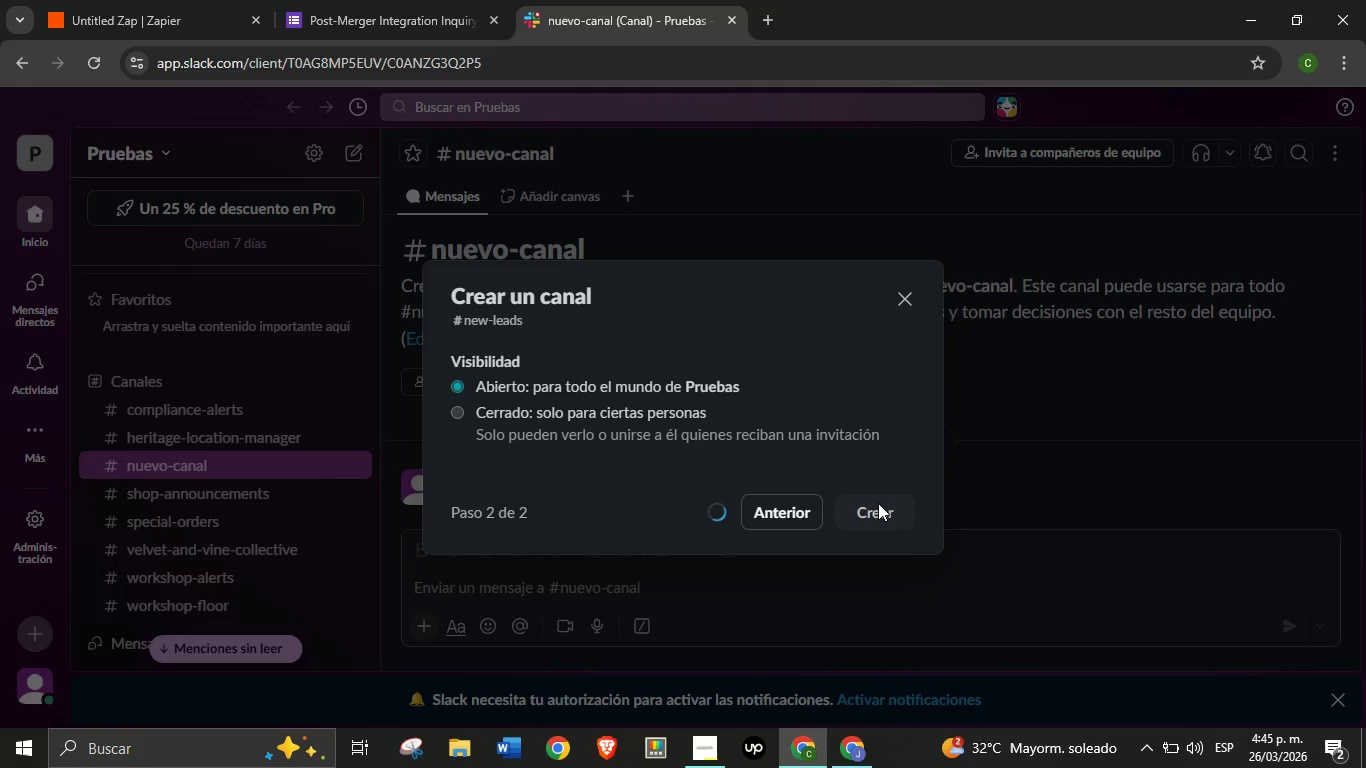 
left_click([115, 0])